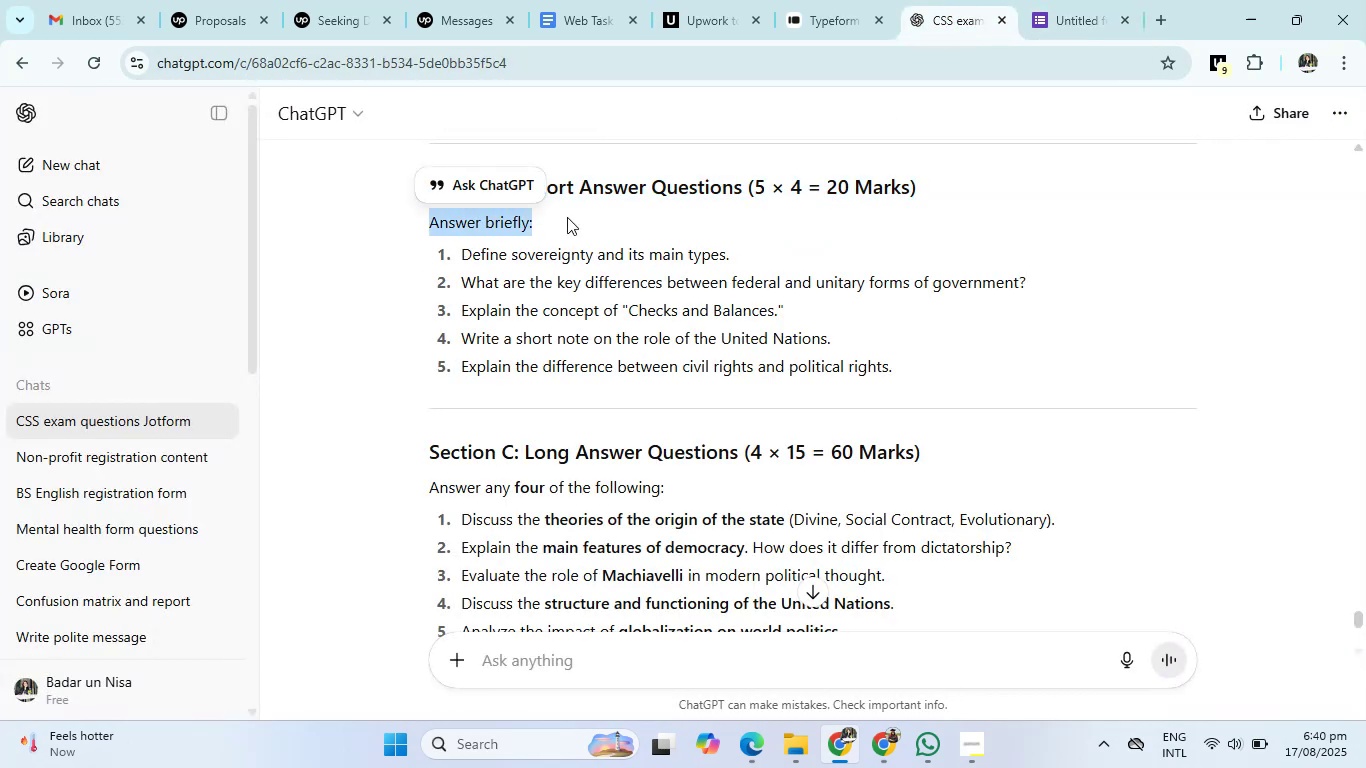 
key(Control+C)
 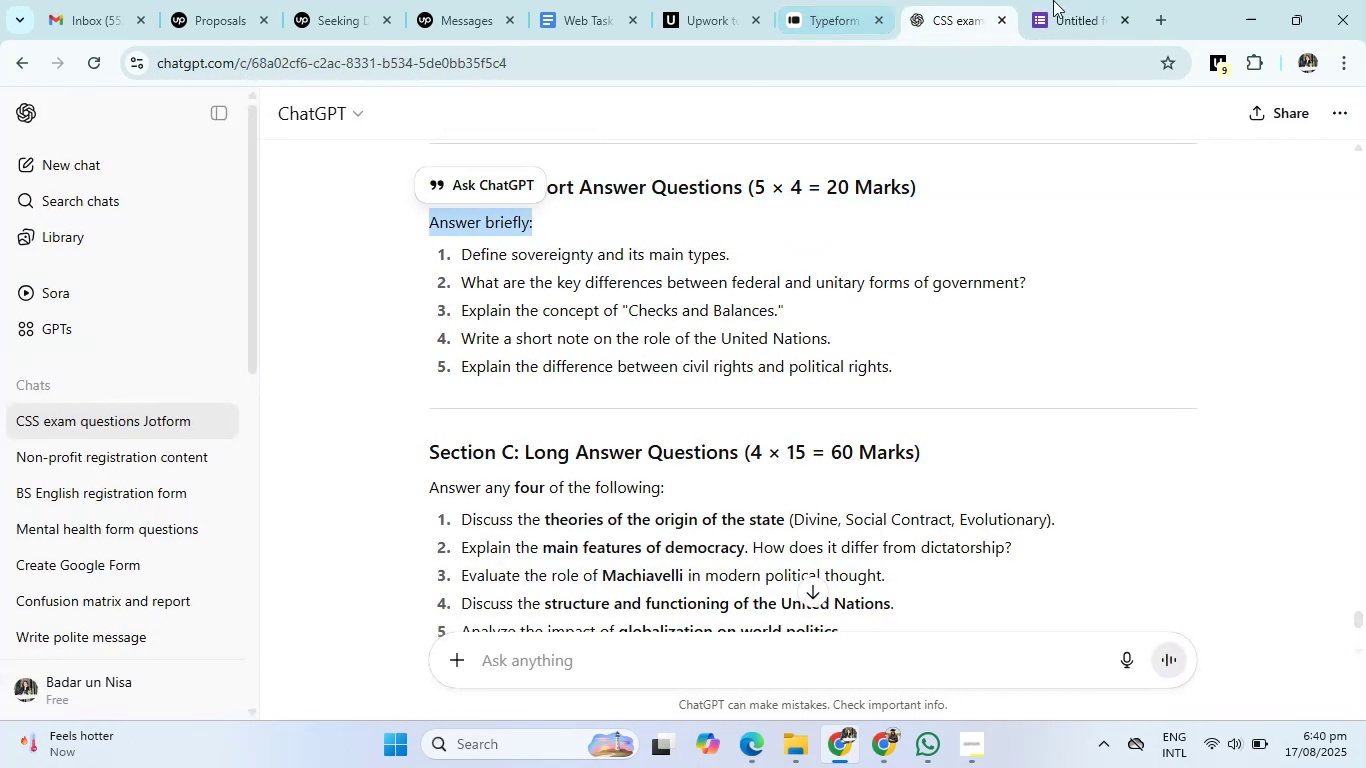 
left_click([1060, 0])
 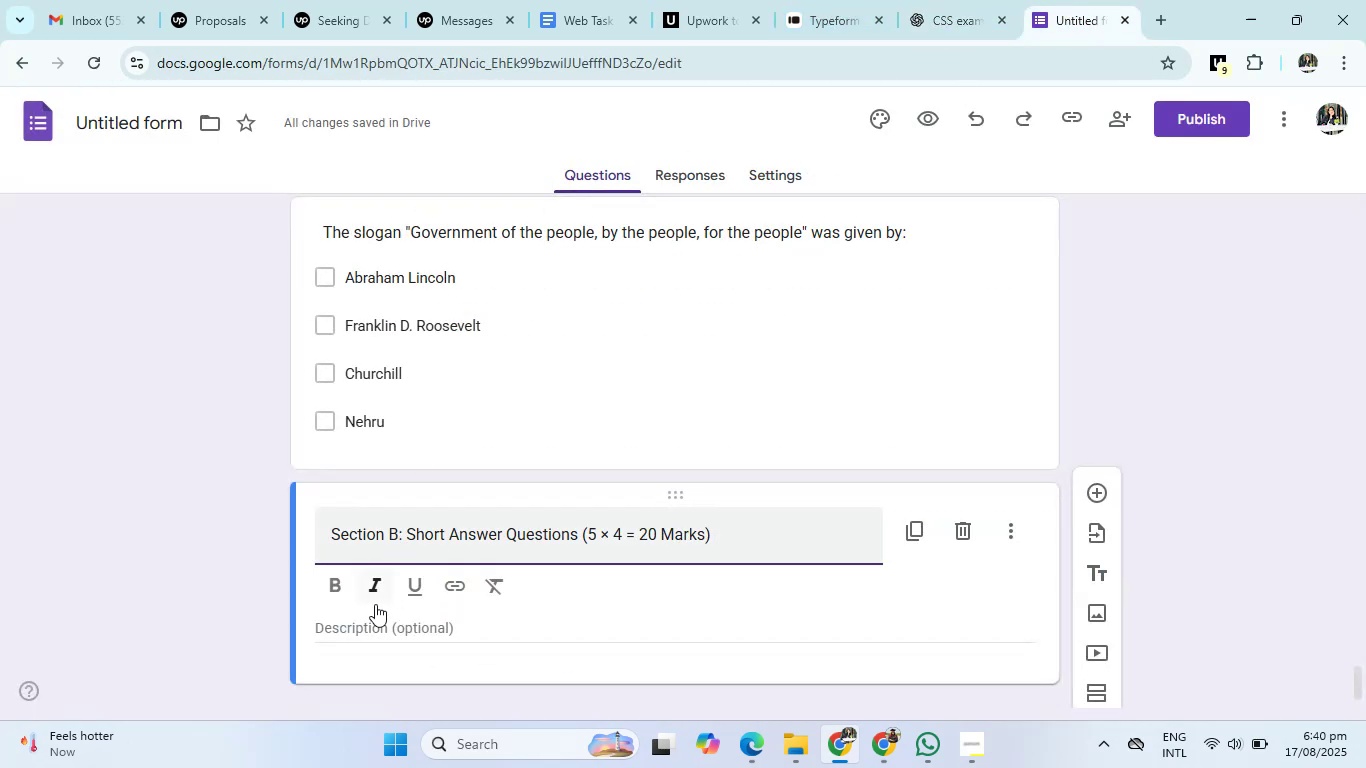 
left_click([366, 627])
 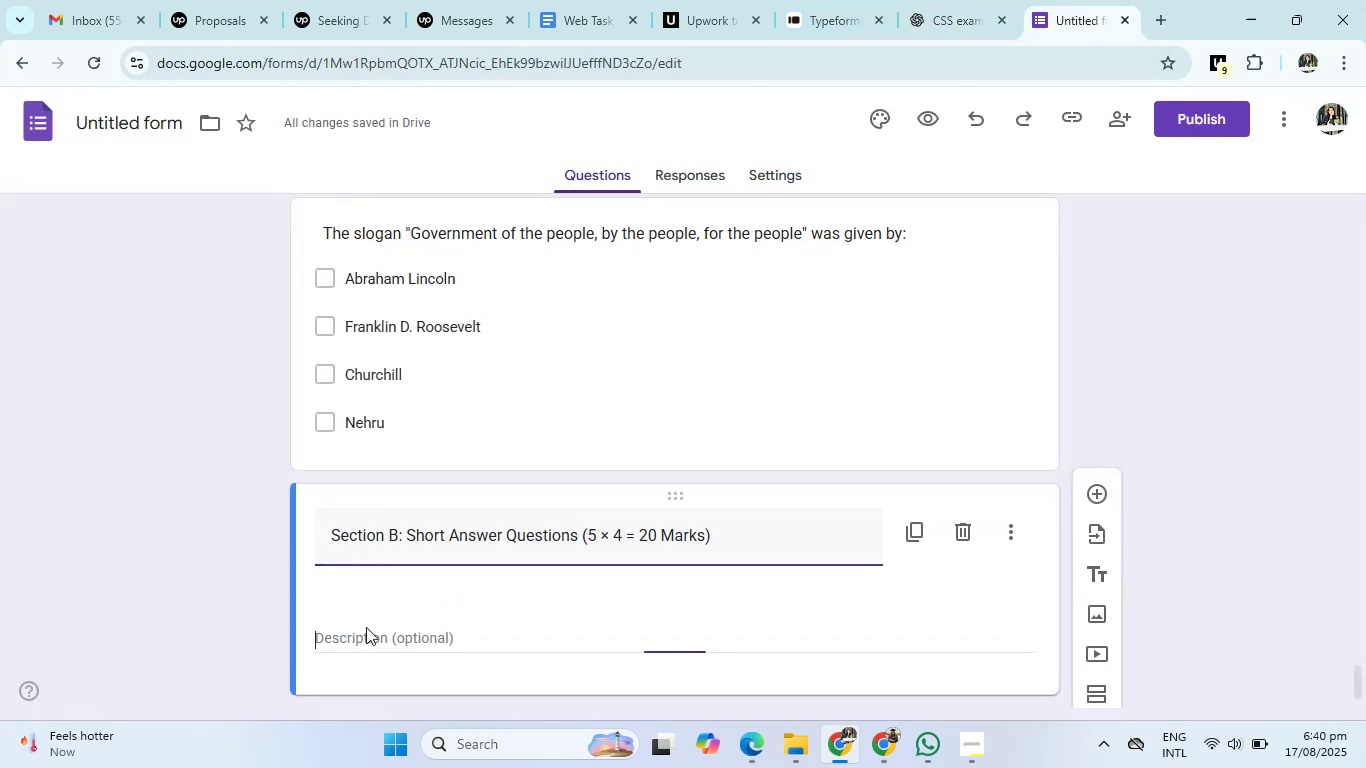 
key(Control+V)
 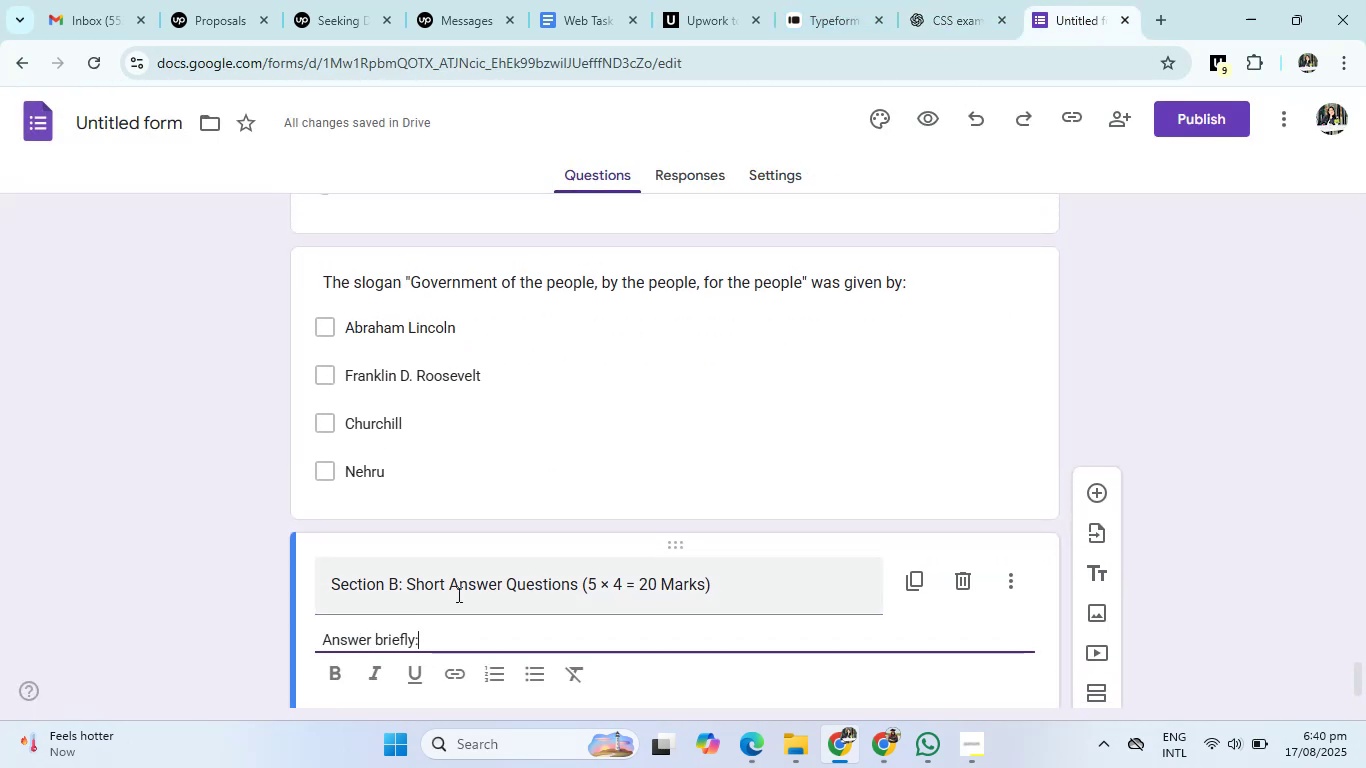 
scroll: coordinate [686, 554], scroll_direction: down, amount: 3.0
 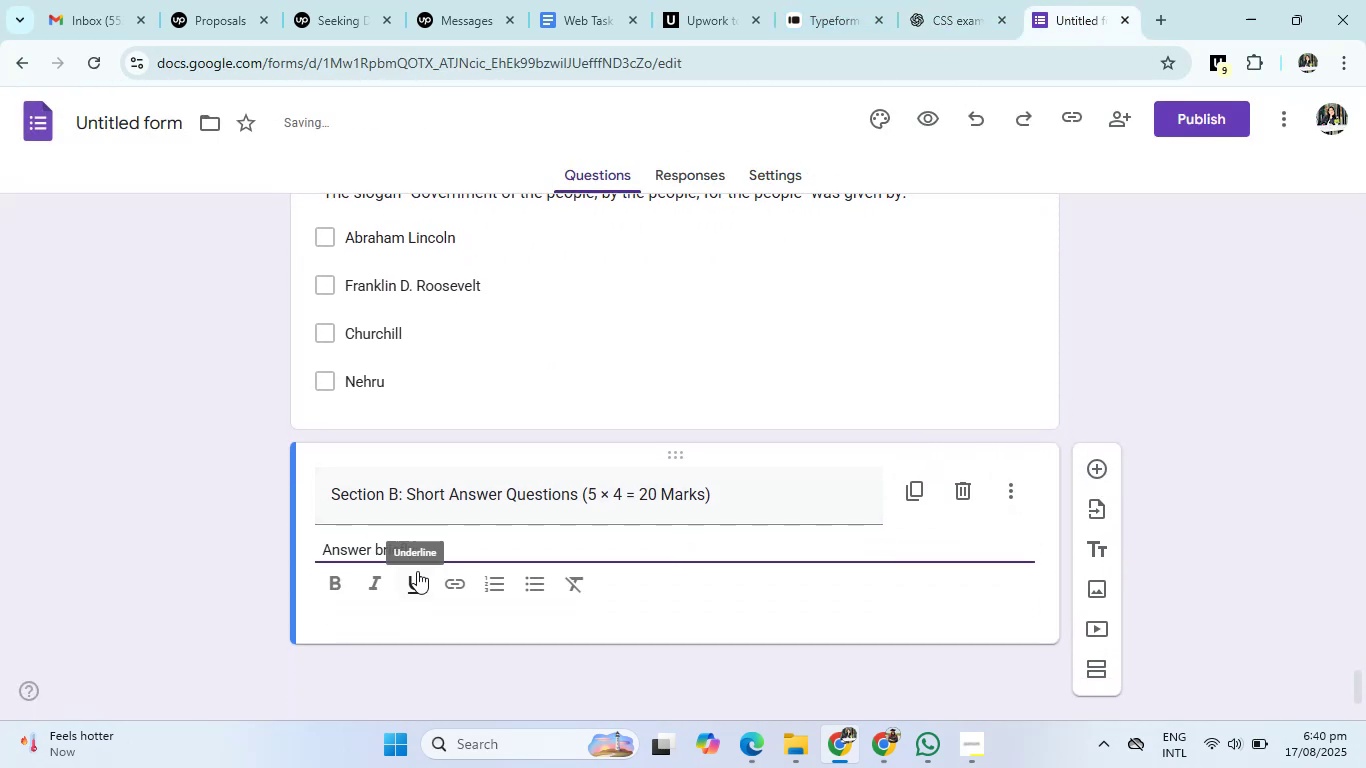 
left_click([468, 537])
 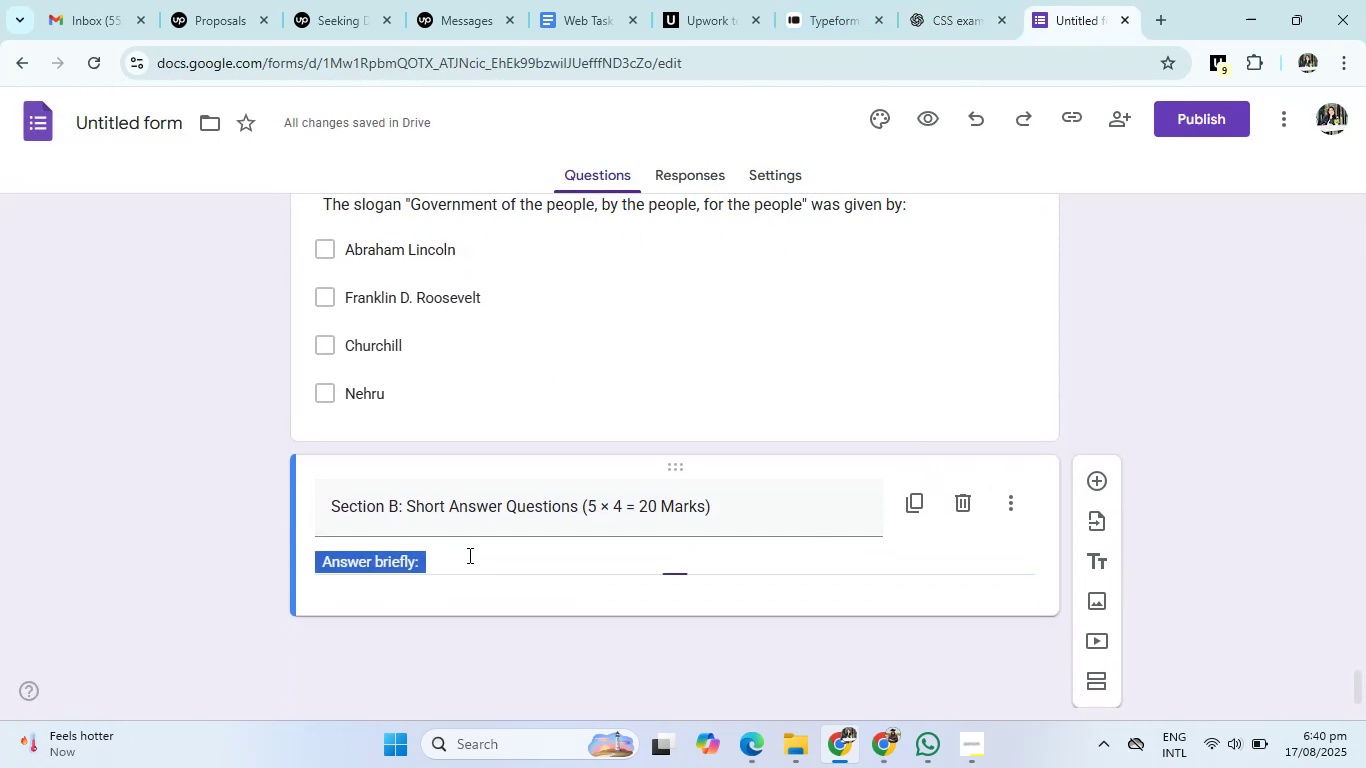 
double_click([466, 560])
 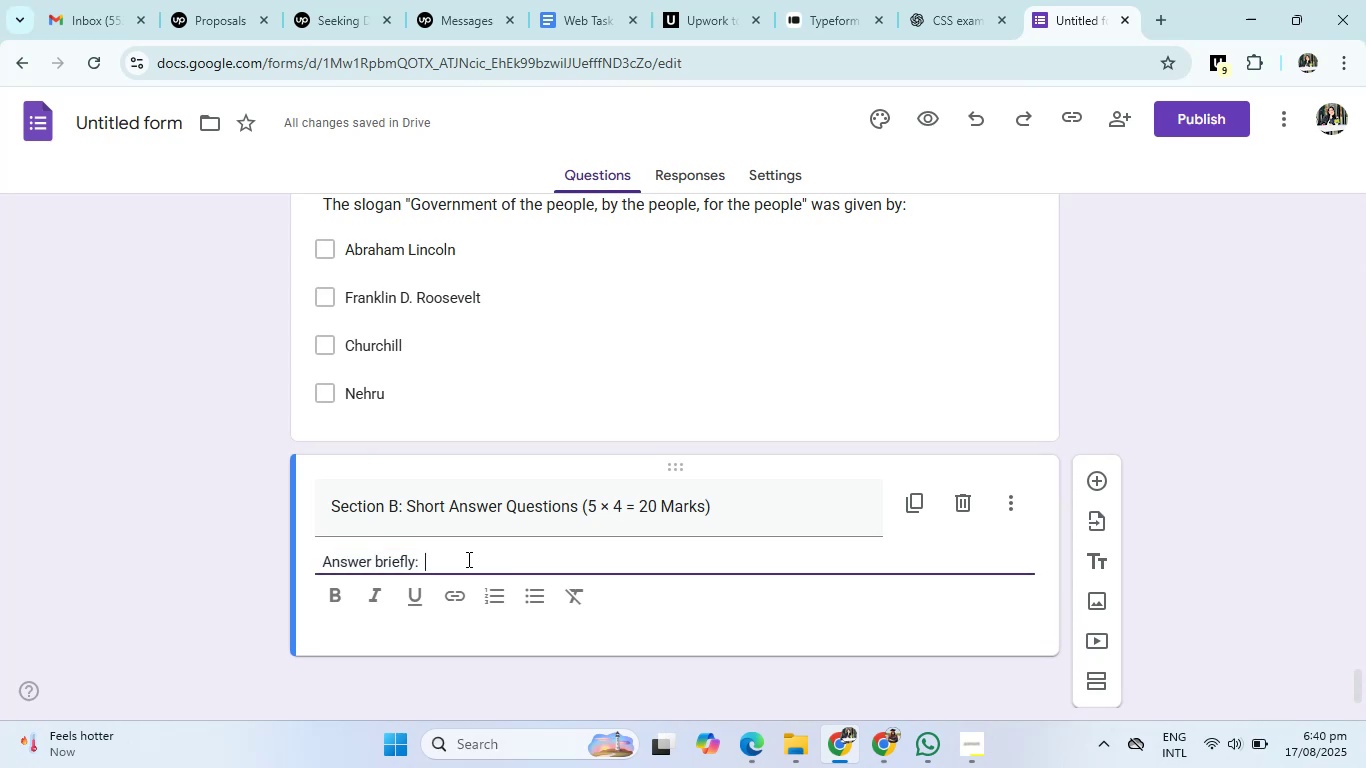 
key(Backspace)
 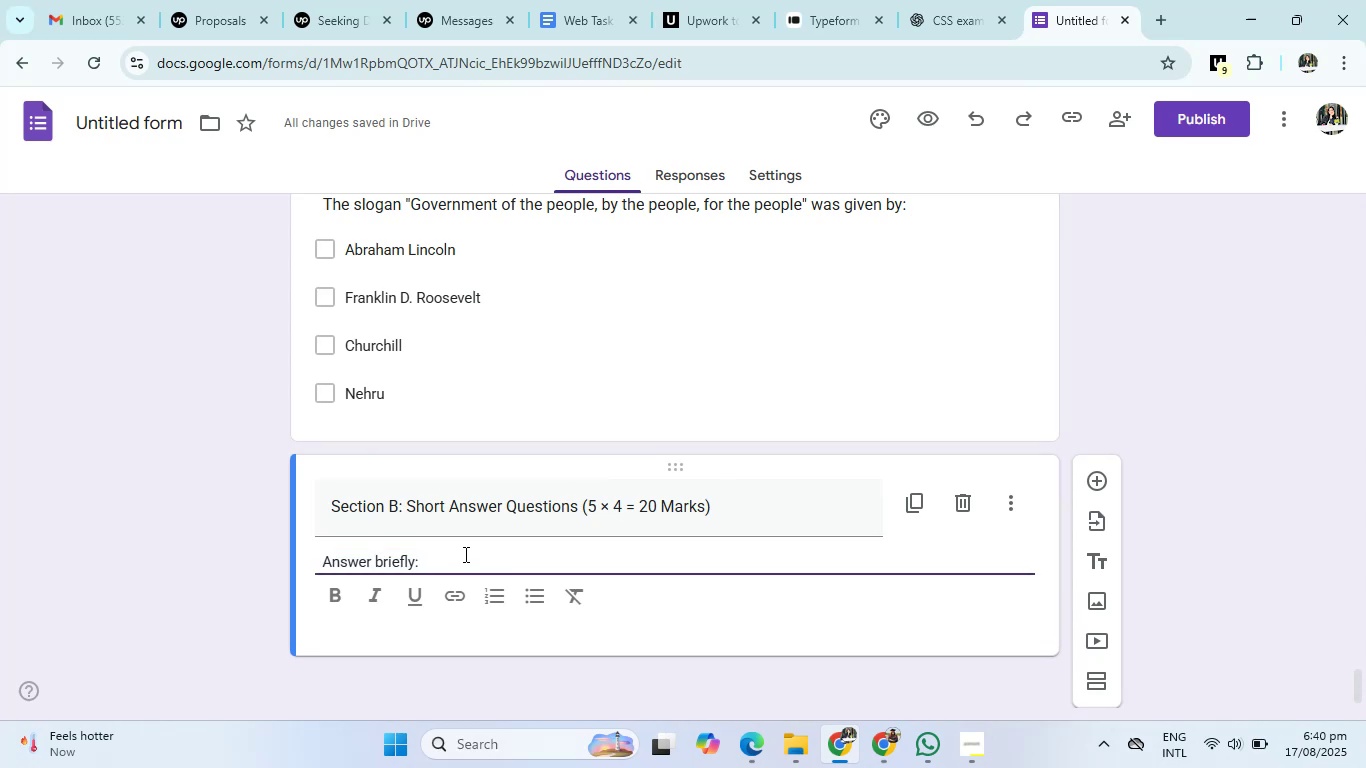 
key(Backspace)
 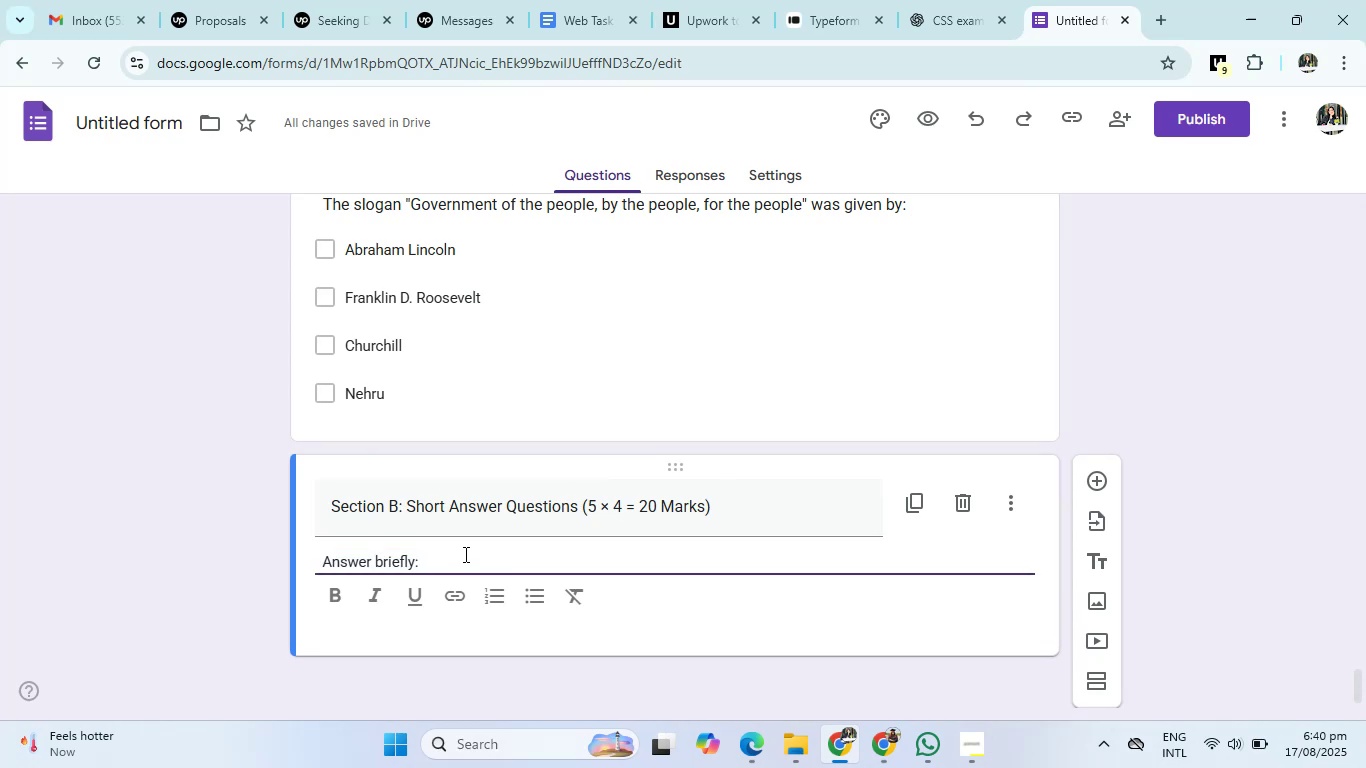 
key(Backspace)
 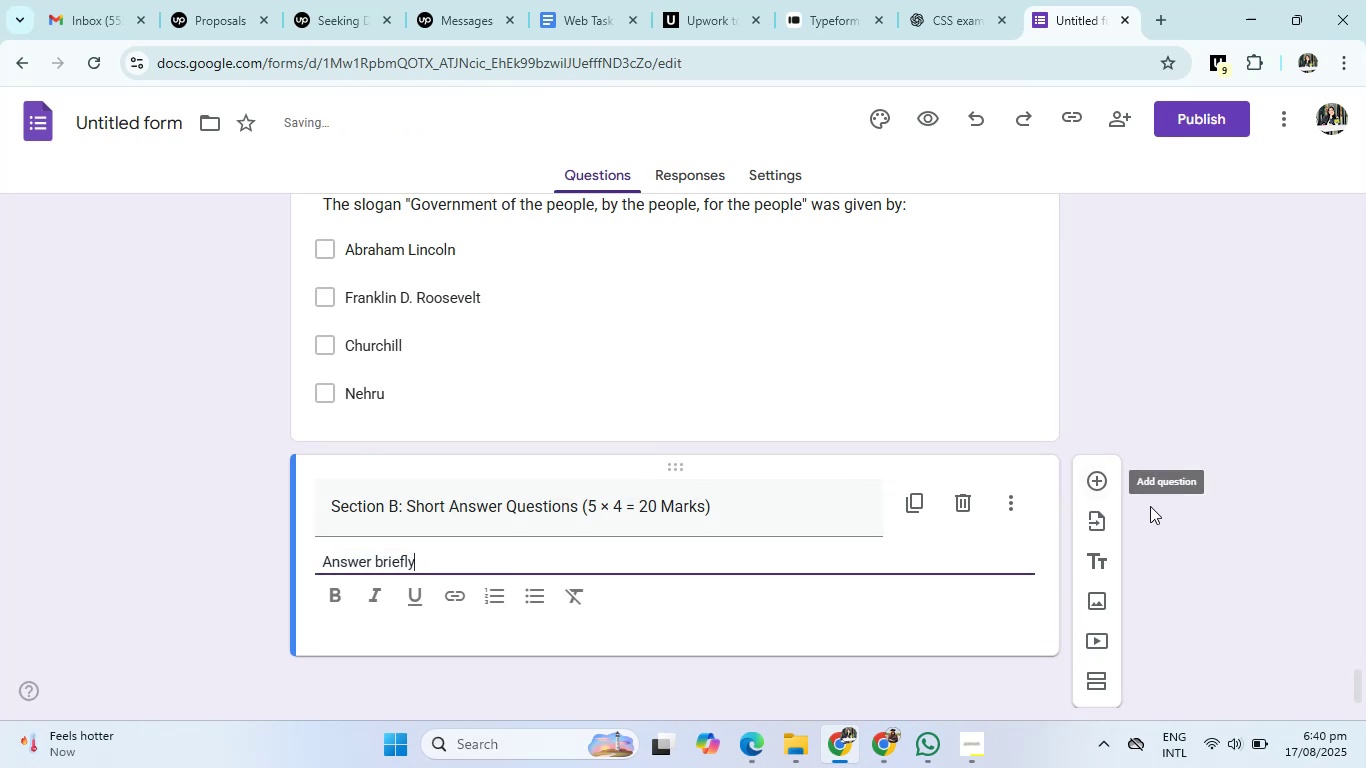 
left_click([1097, 486])
 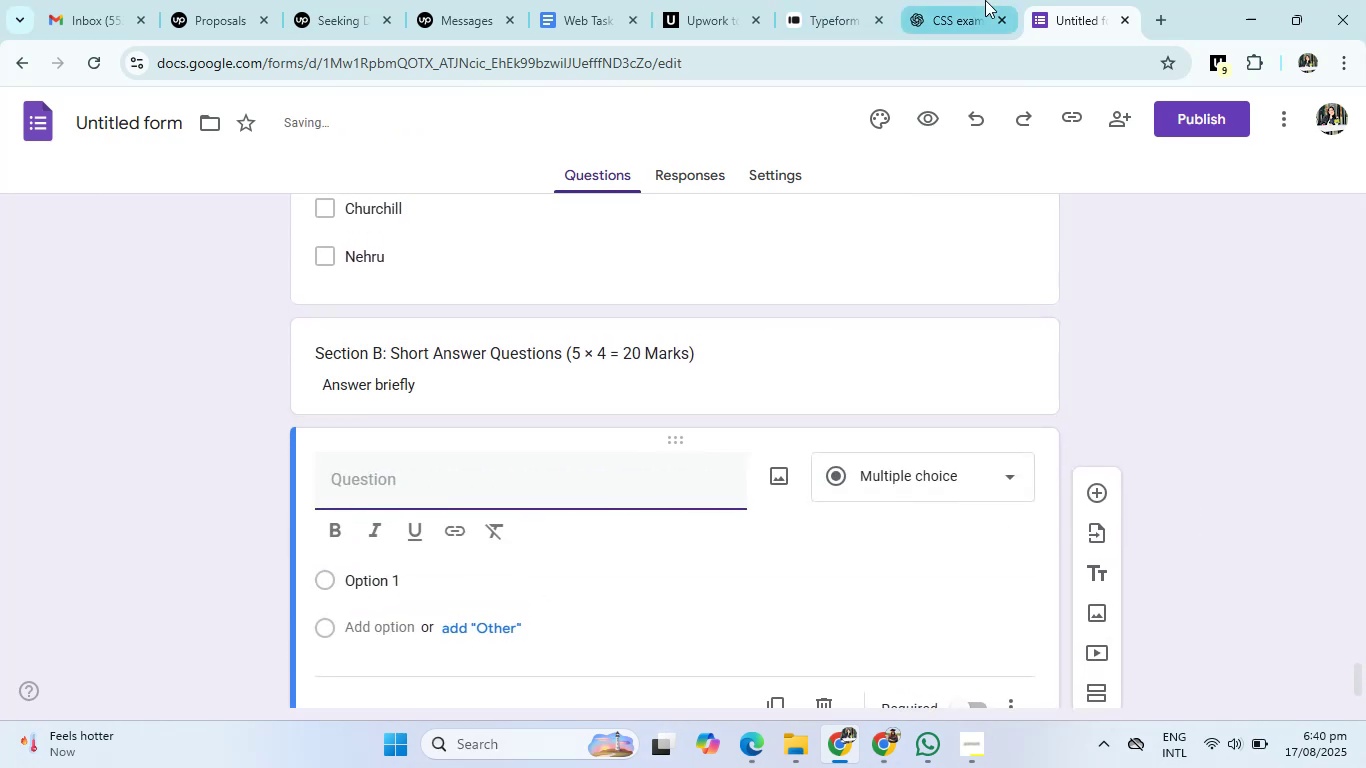 
left_click([1002, 0])
 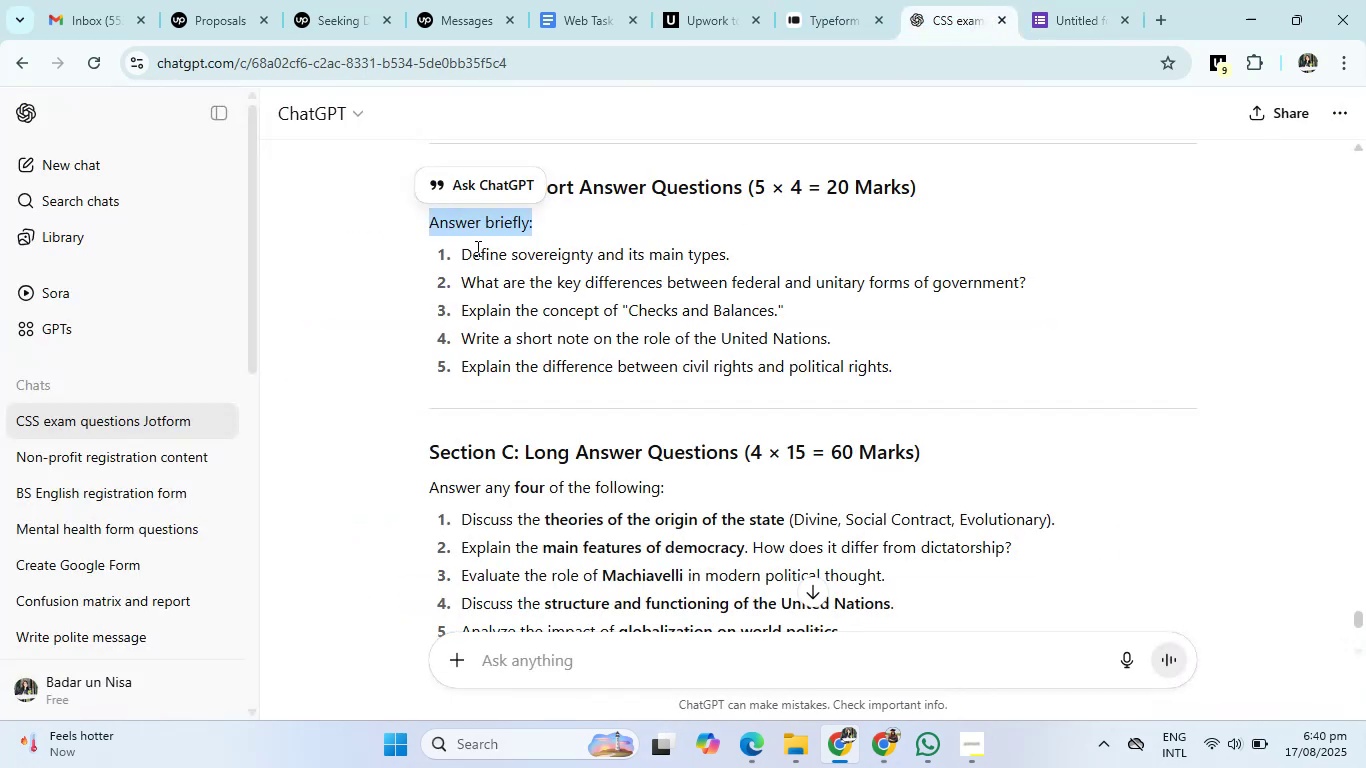 
left_click_drag(start_coordinate=[457, 249], to_coordinate=[768, 263])
 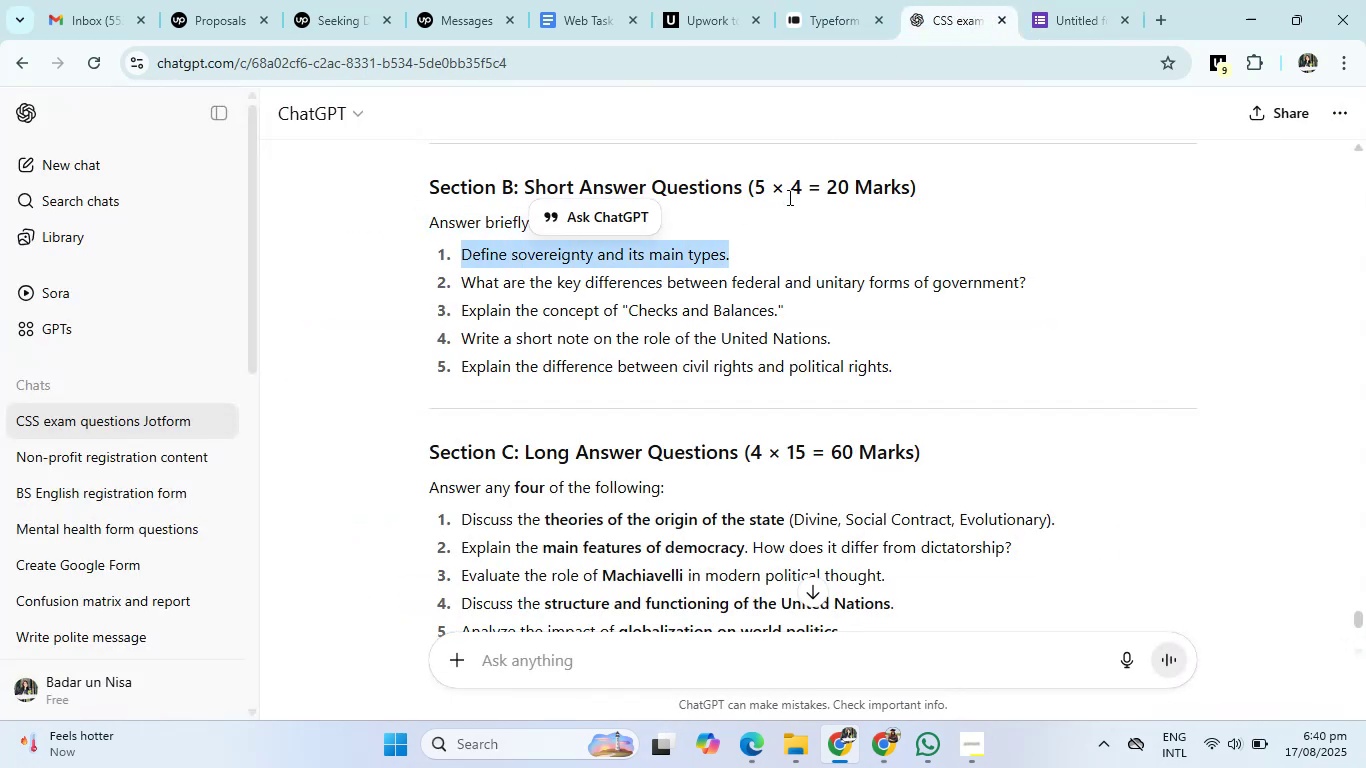 
key(Control+C)
 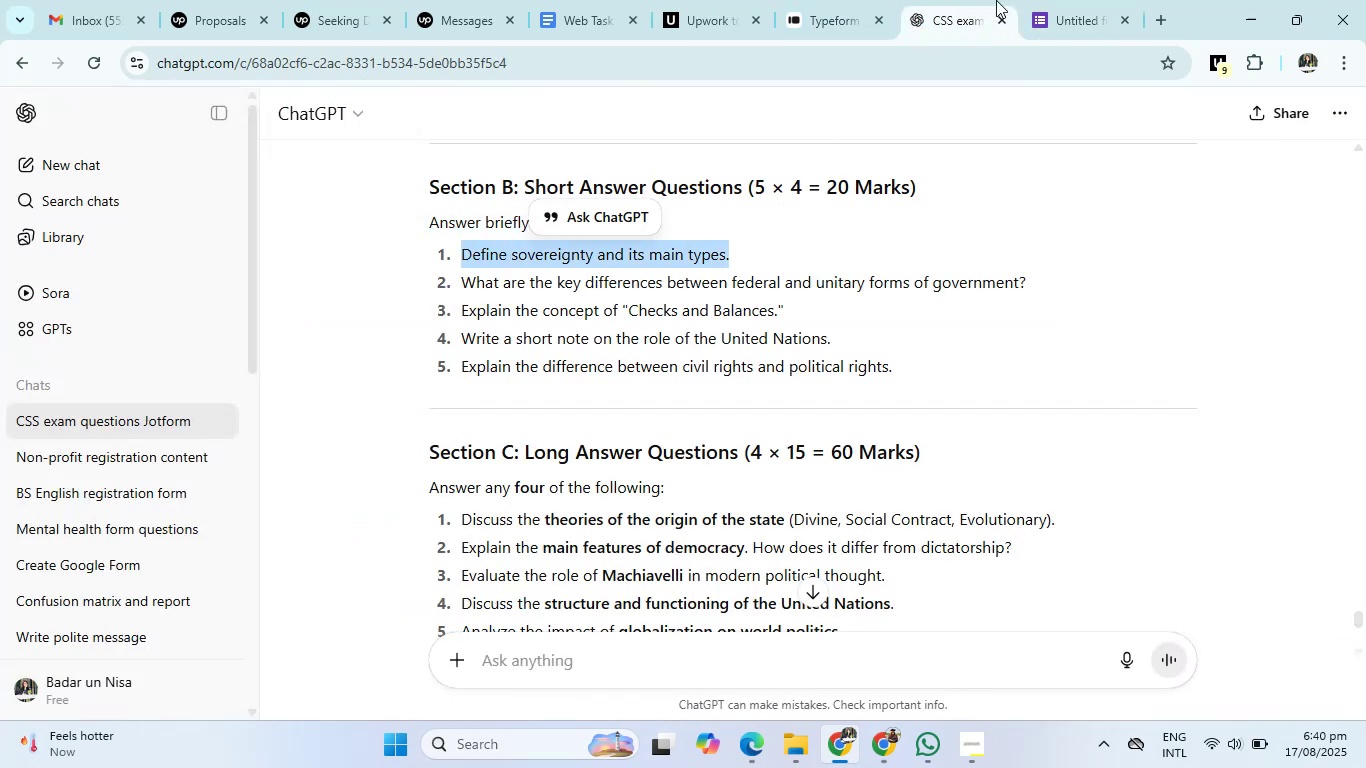 
left_click([1075, 0])
 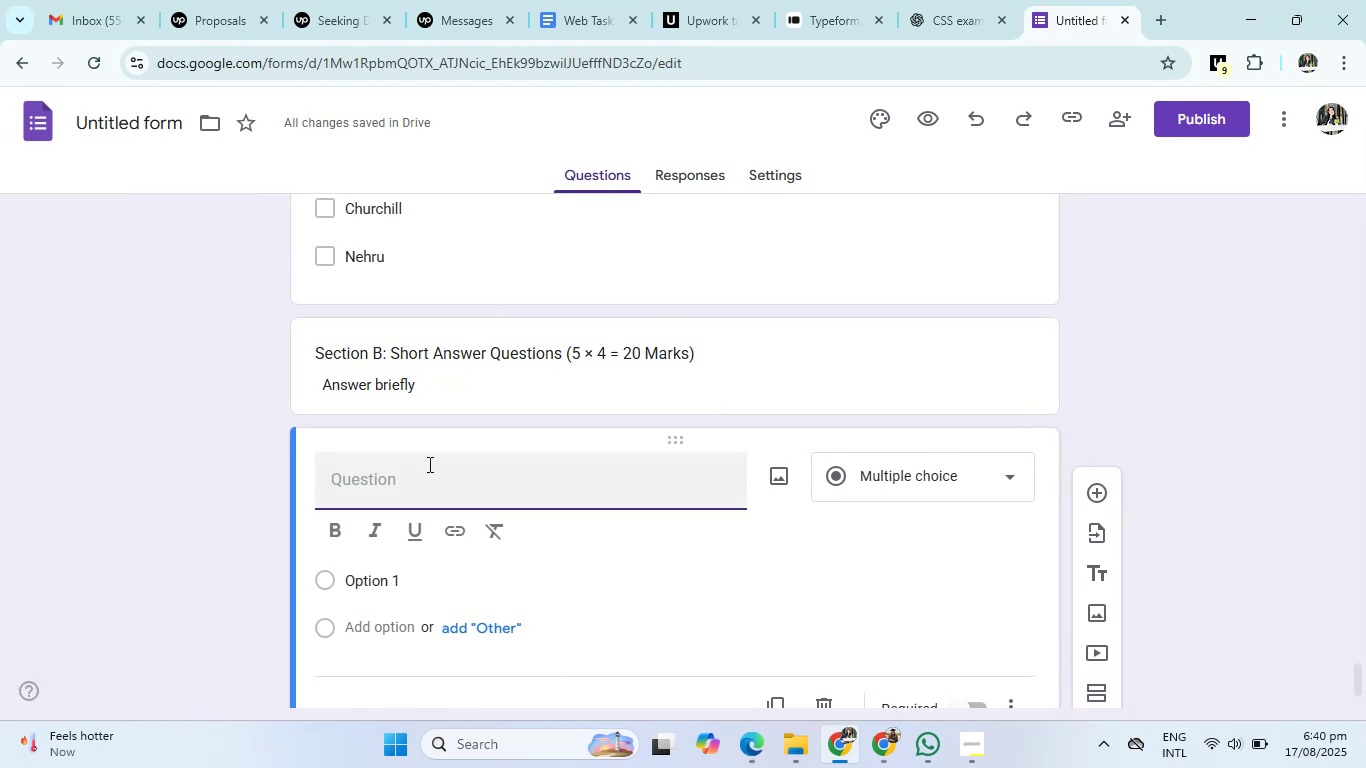 
key(Control+V)
 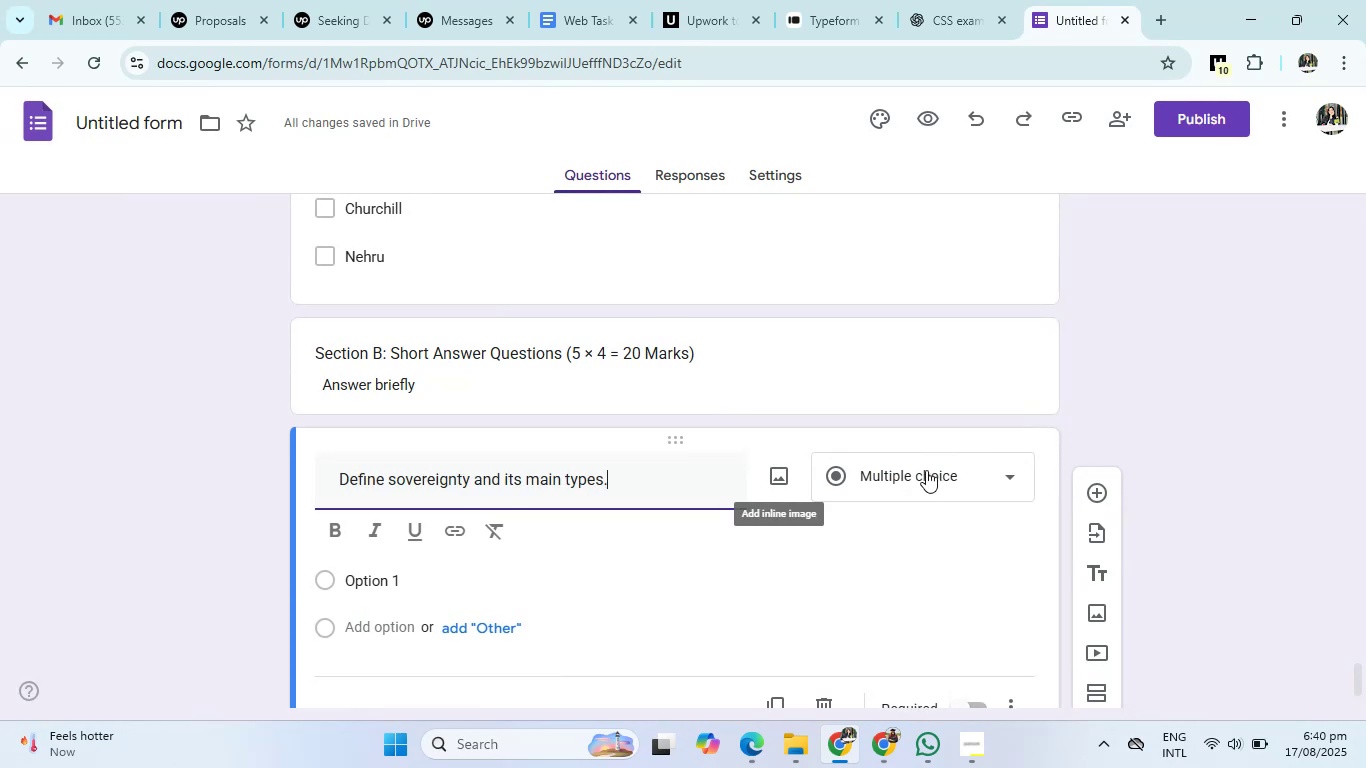 
left_click([983, 476])
 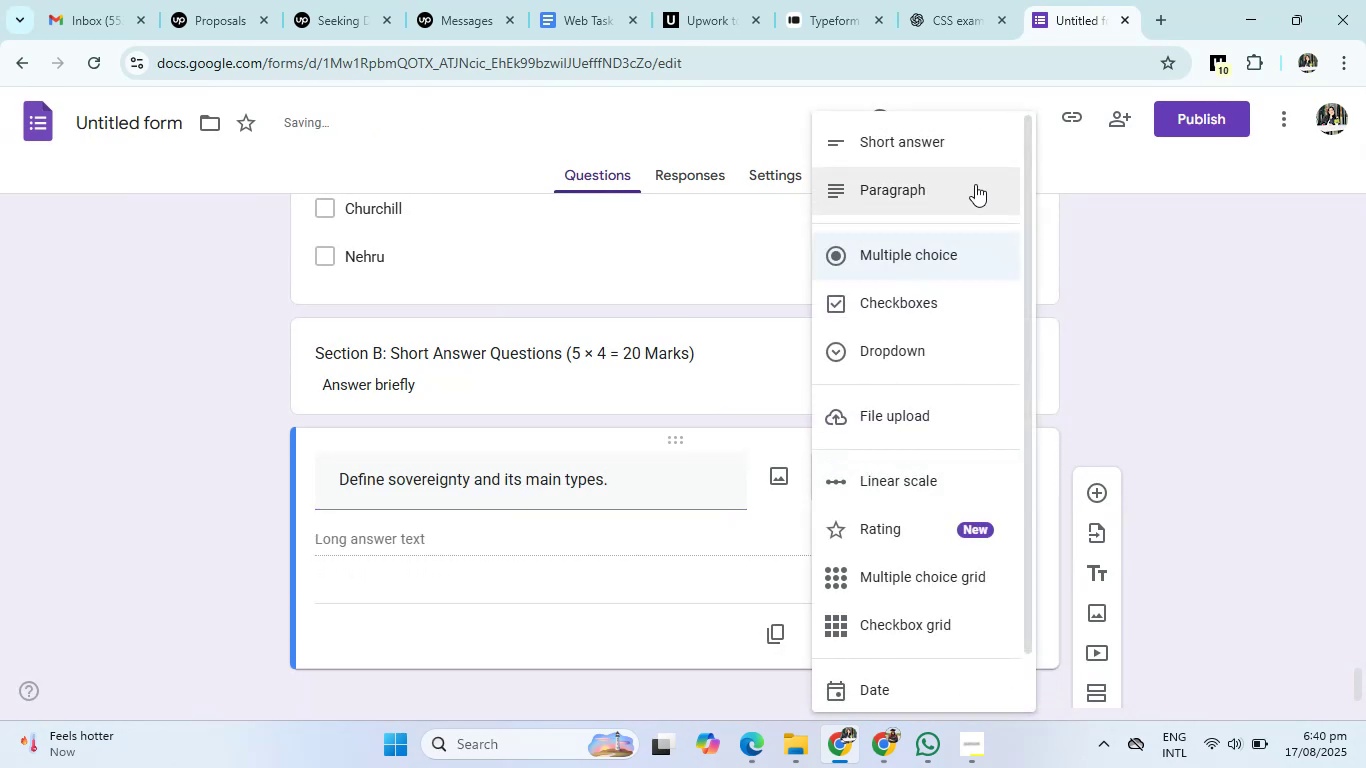 
left_click([975, 139])
 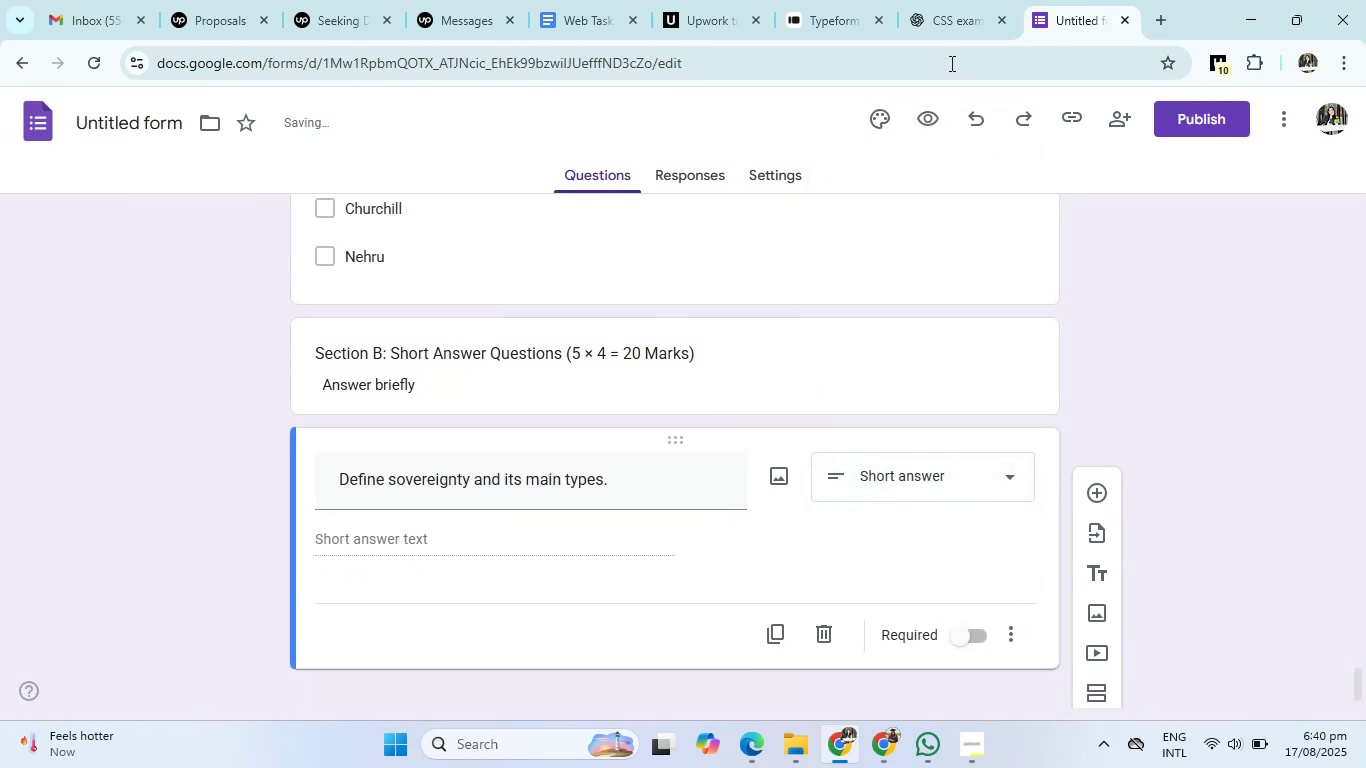 
left_click([941, 22])
 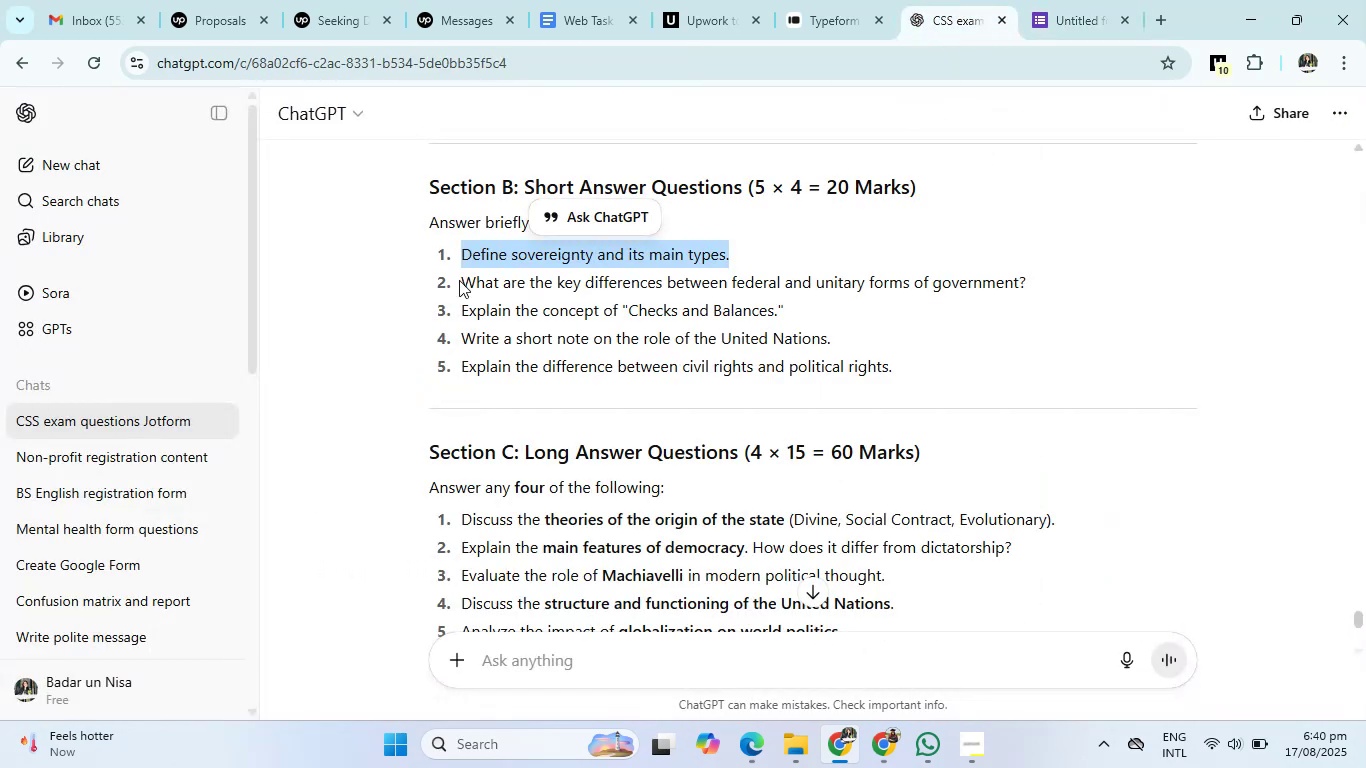 
left_click_drag(start_coordinate=[459, 282], to_coordinate=[1051, 278])
 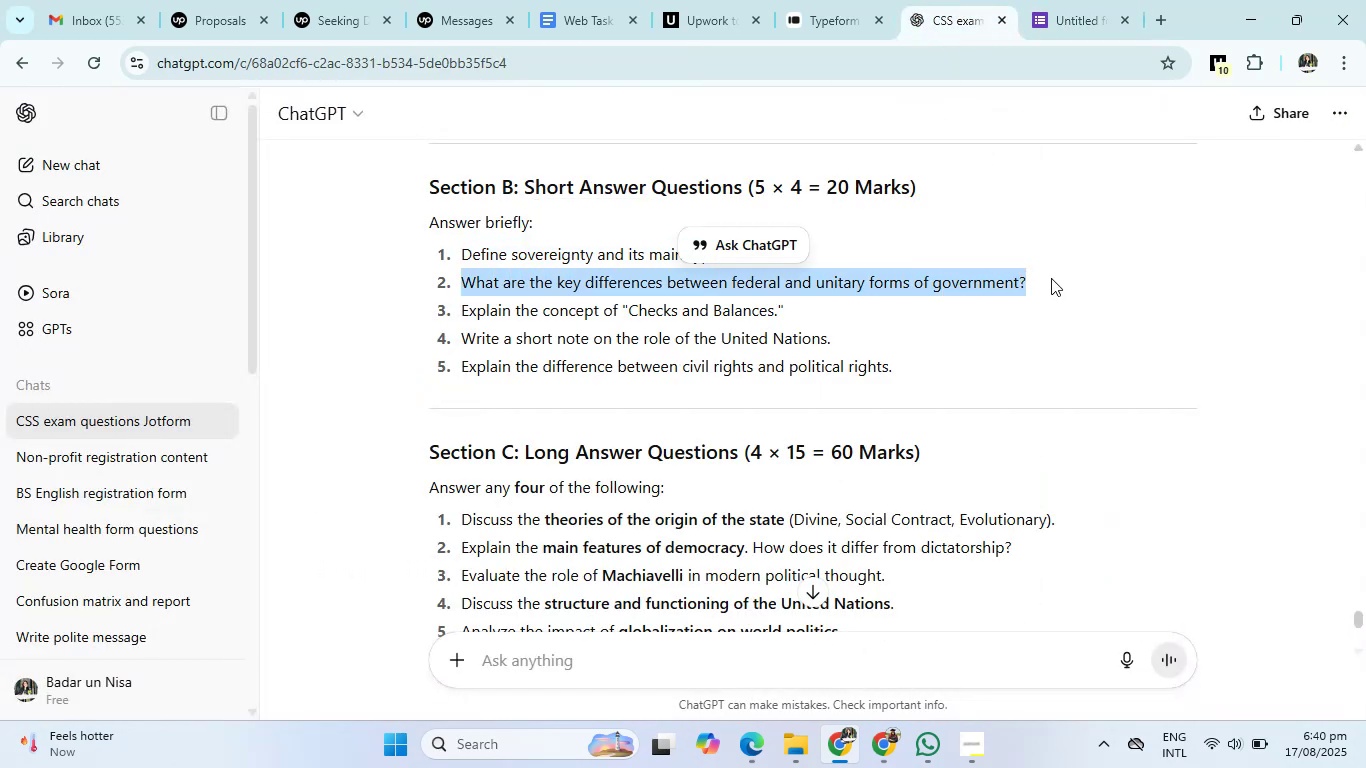 
key(Control+C)
 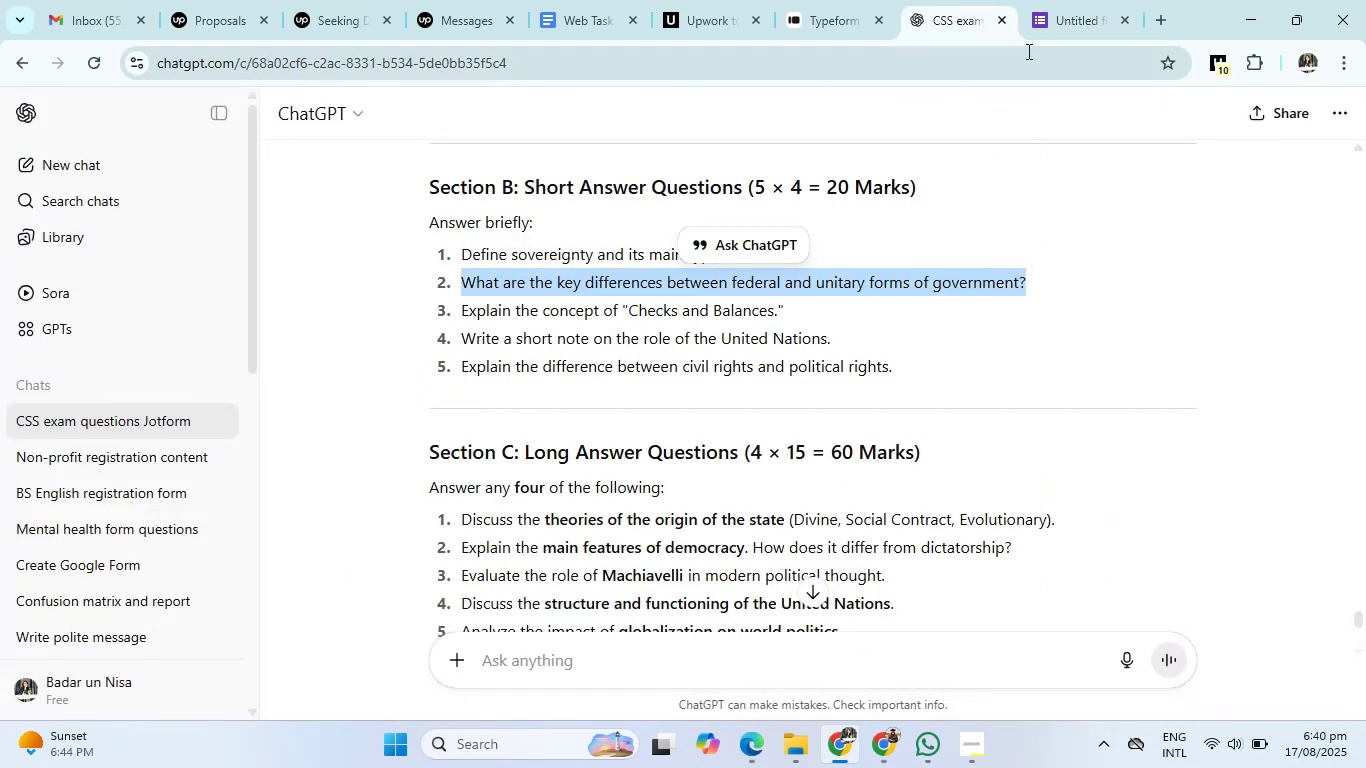 
left_click([1064, 5])
 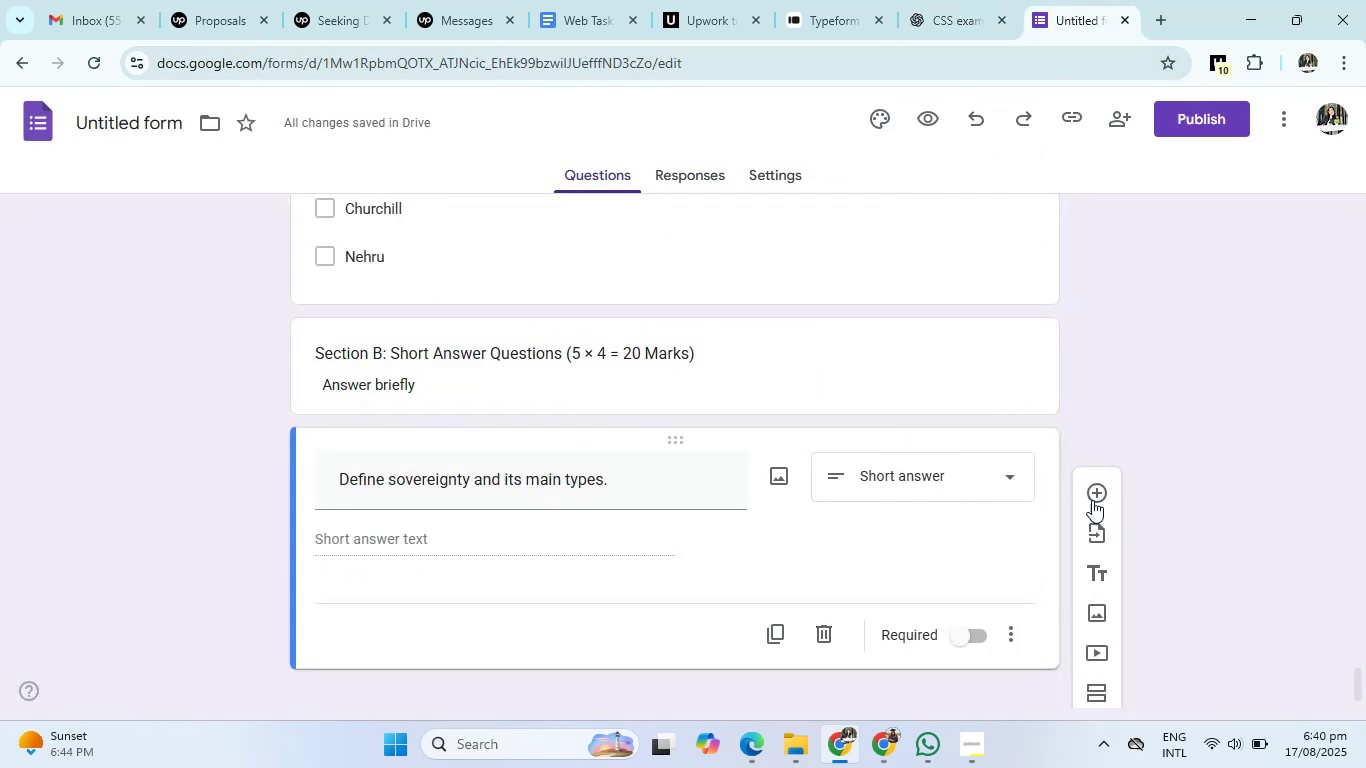 
left_click([1097, 495])
 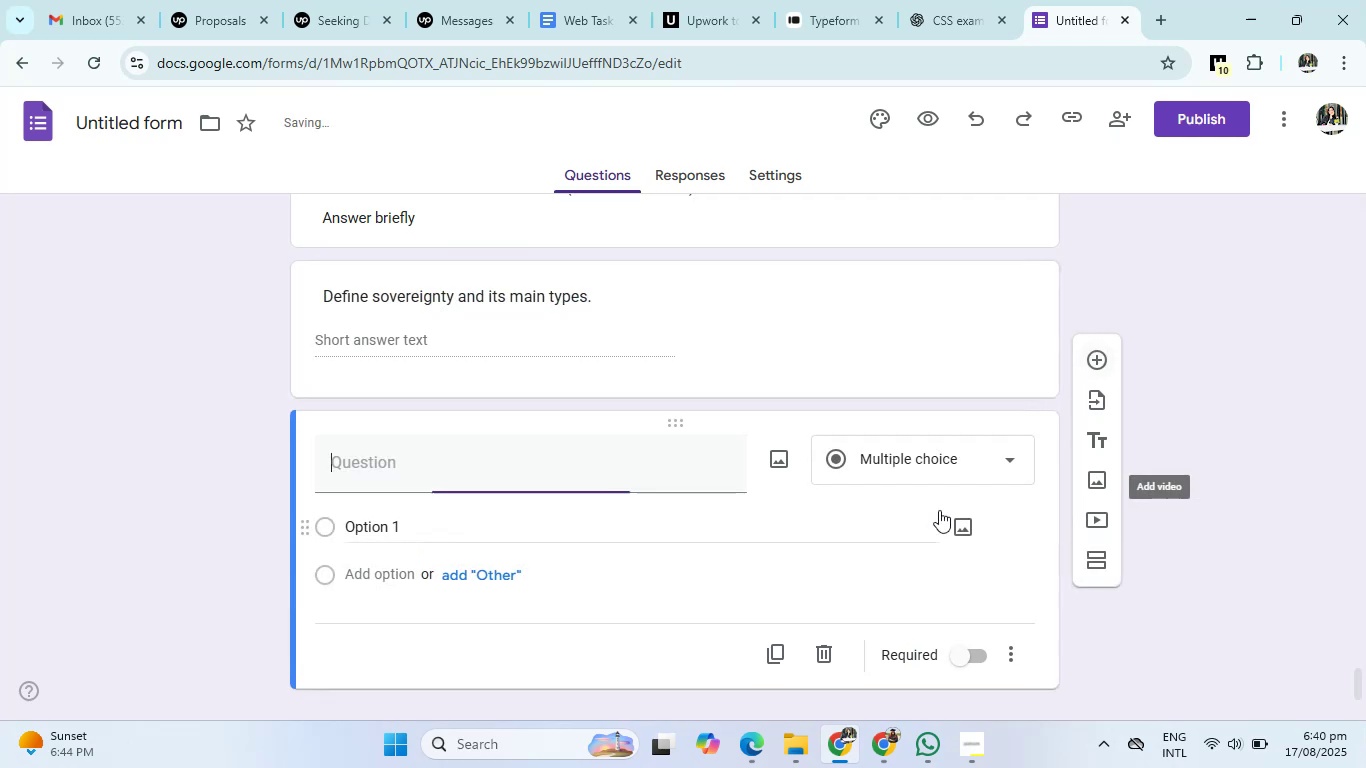 
scroll: coordinate [826, 541], scroll_direction: down, amount: 1.0
 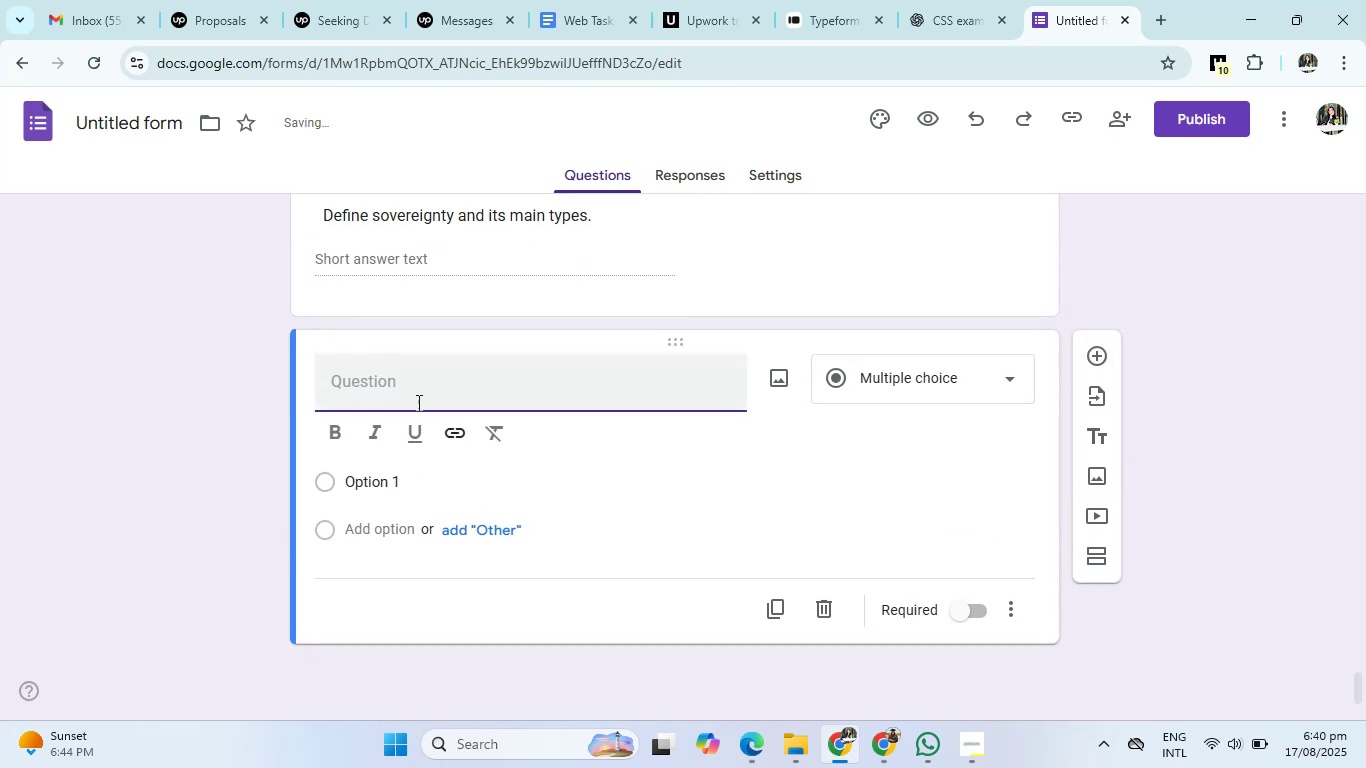 
key(Control+V)
 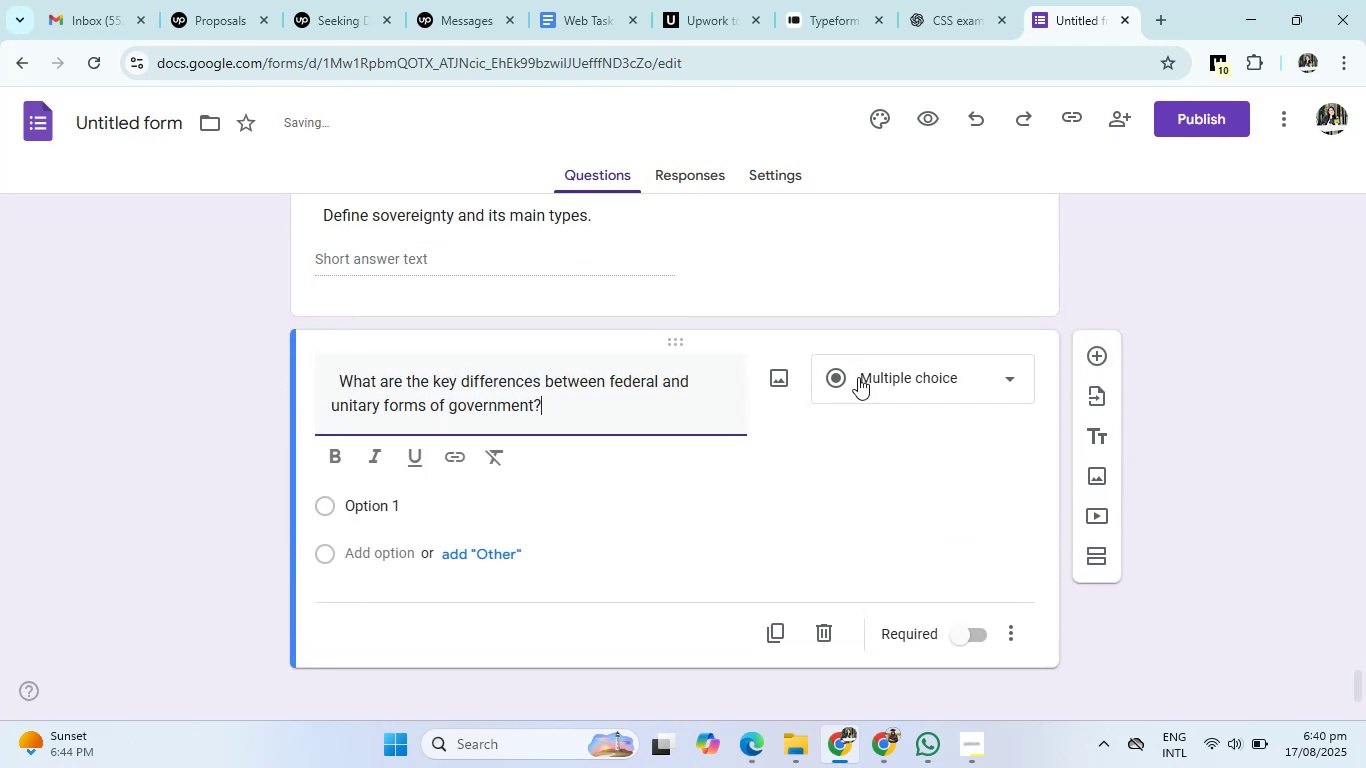 
left_click([910, 383])
 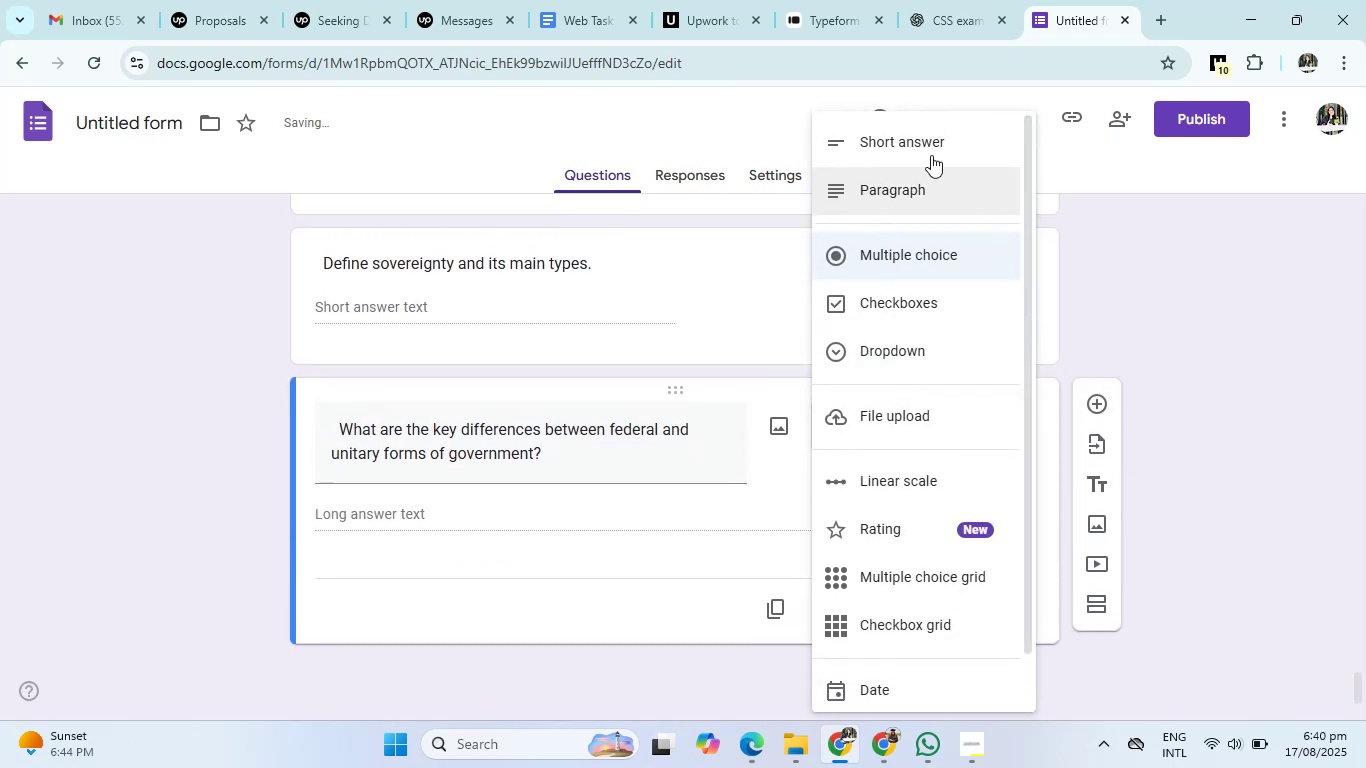 
left_click([932, 147])
 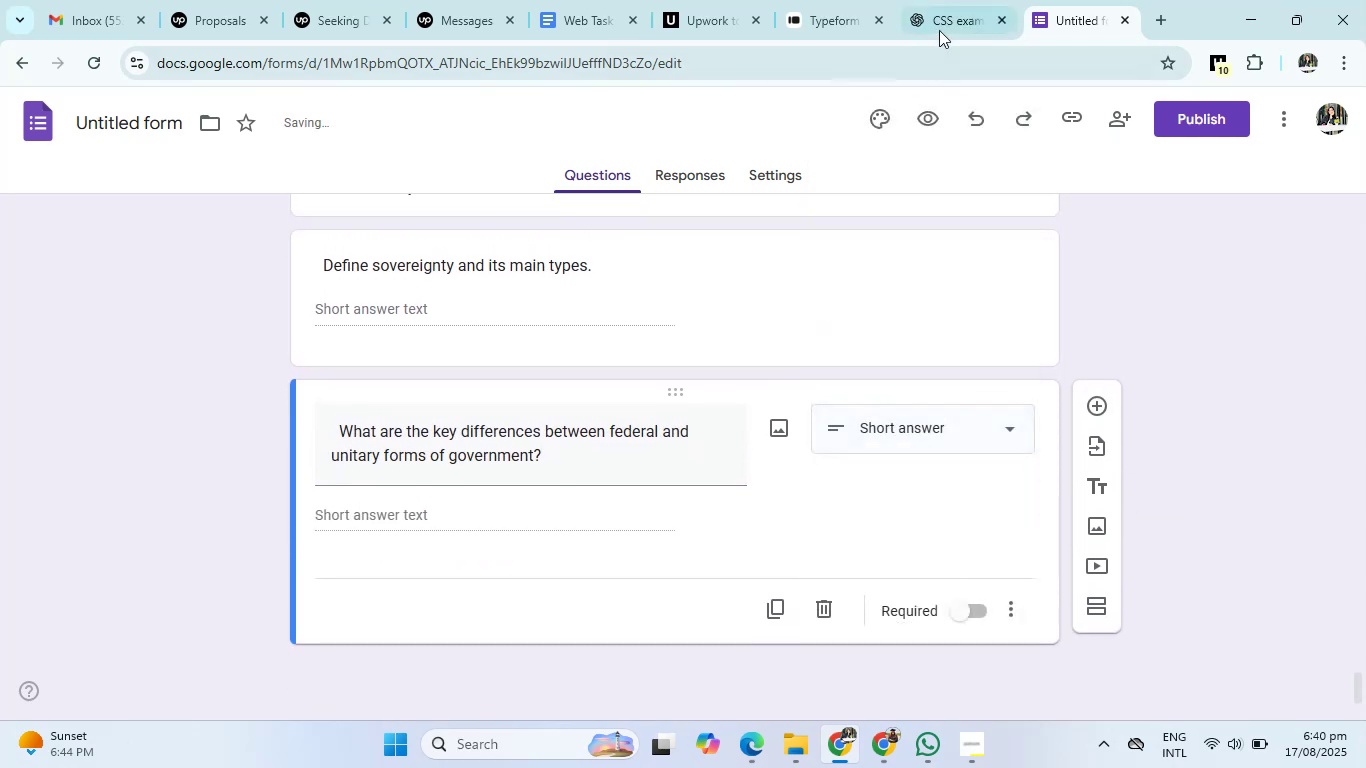 
left_click([942, 19])
 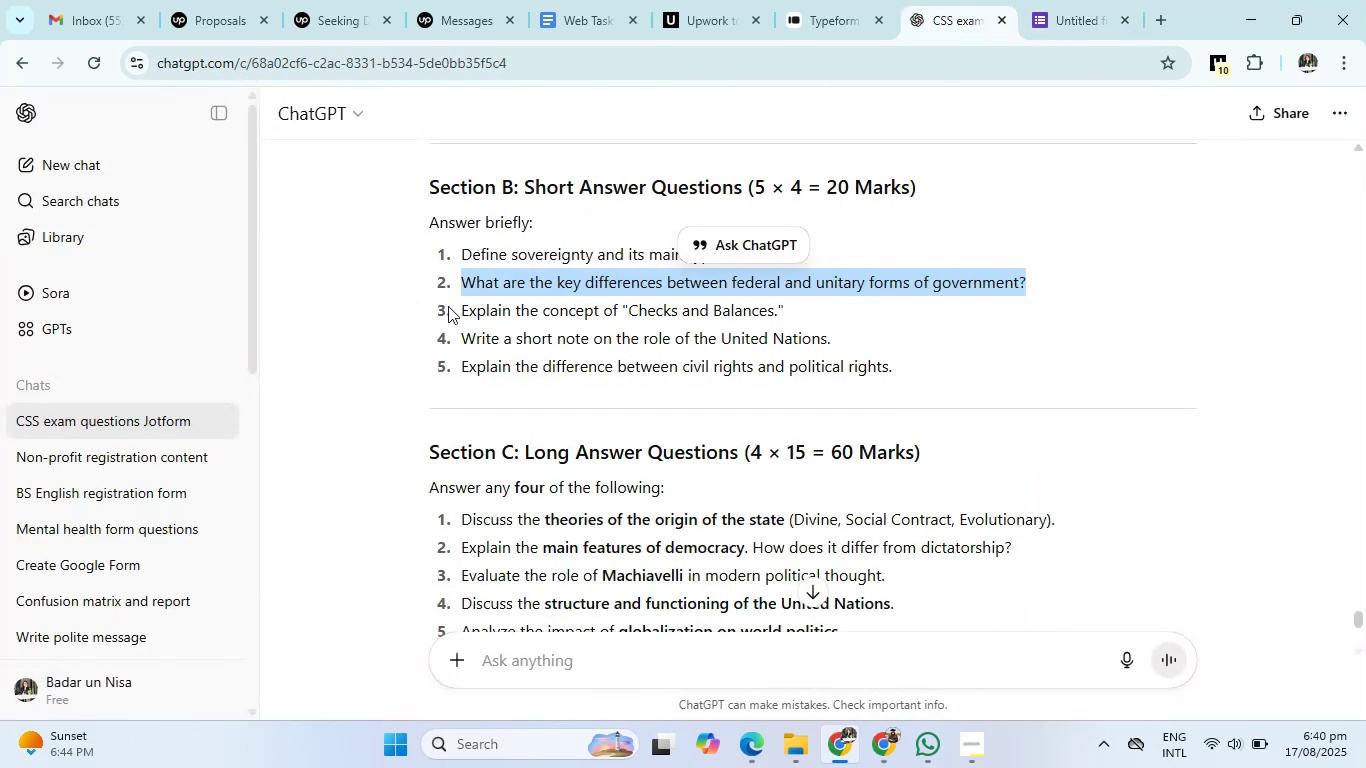 
left_click_drag(start_coordinate=[460, 307], to_coordinate=[860, 315])
 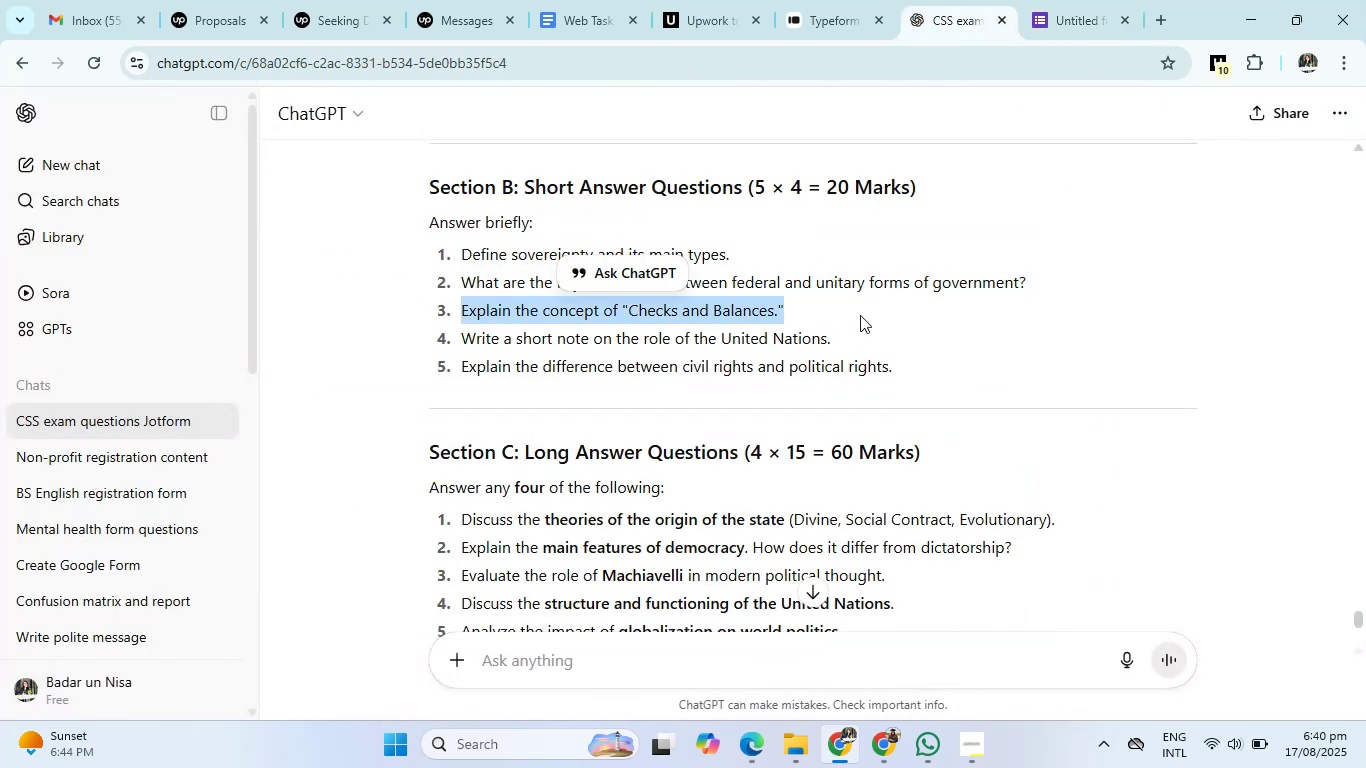 
key(Control+C)
 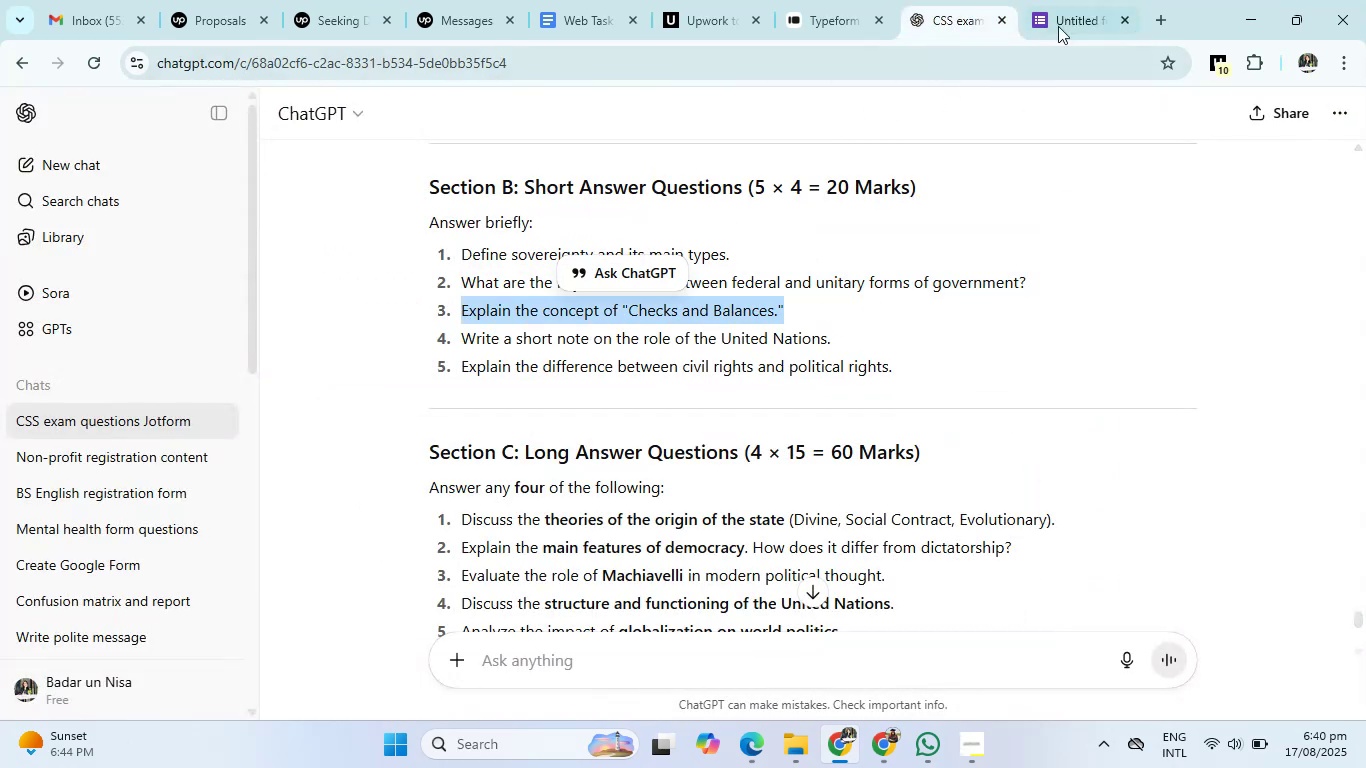 
left_click([1067, 15])
 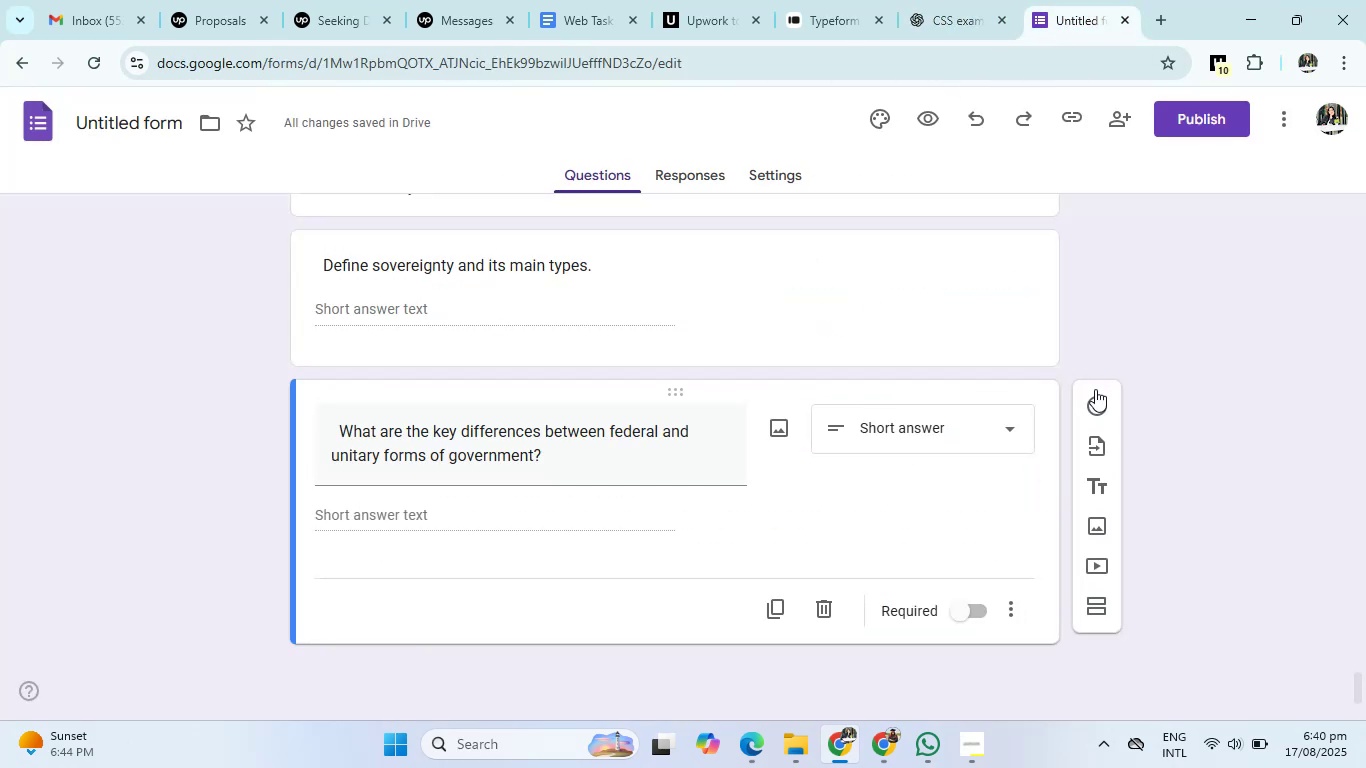 
left_click([1090, 404])
 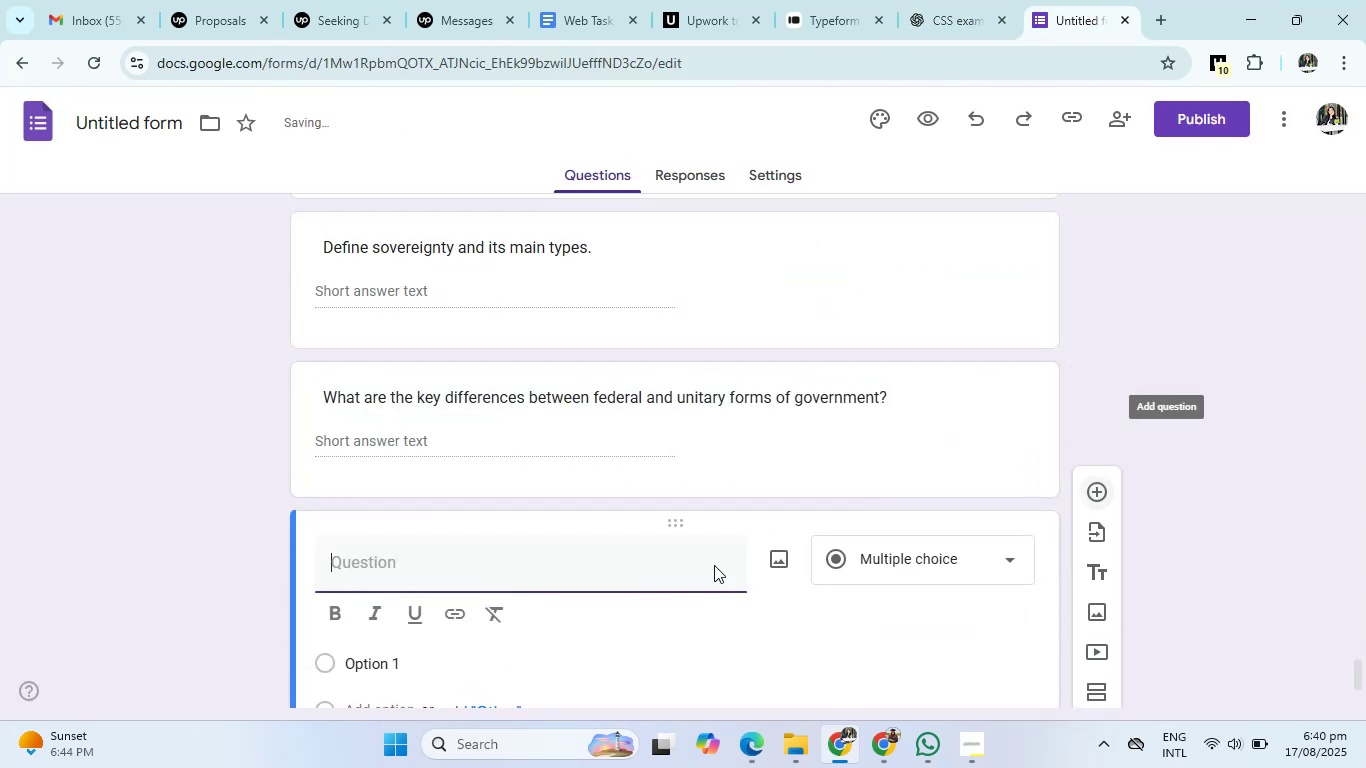 
key(Control+V)
 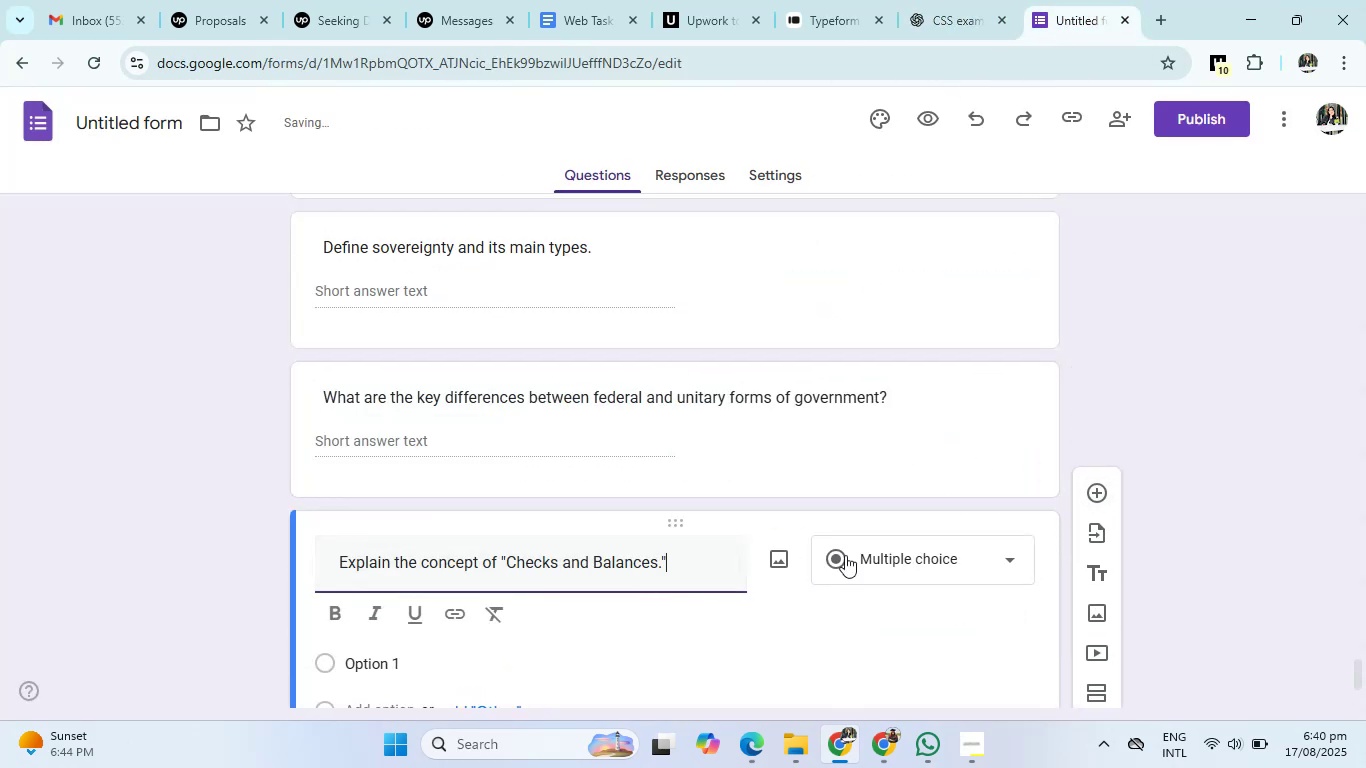 
left_click([870, 555])
 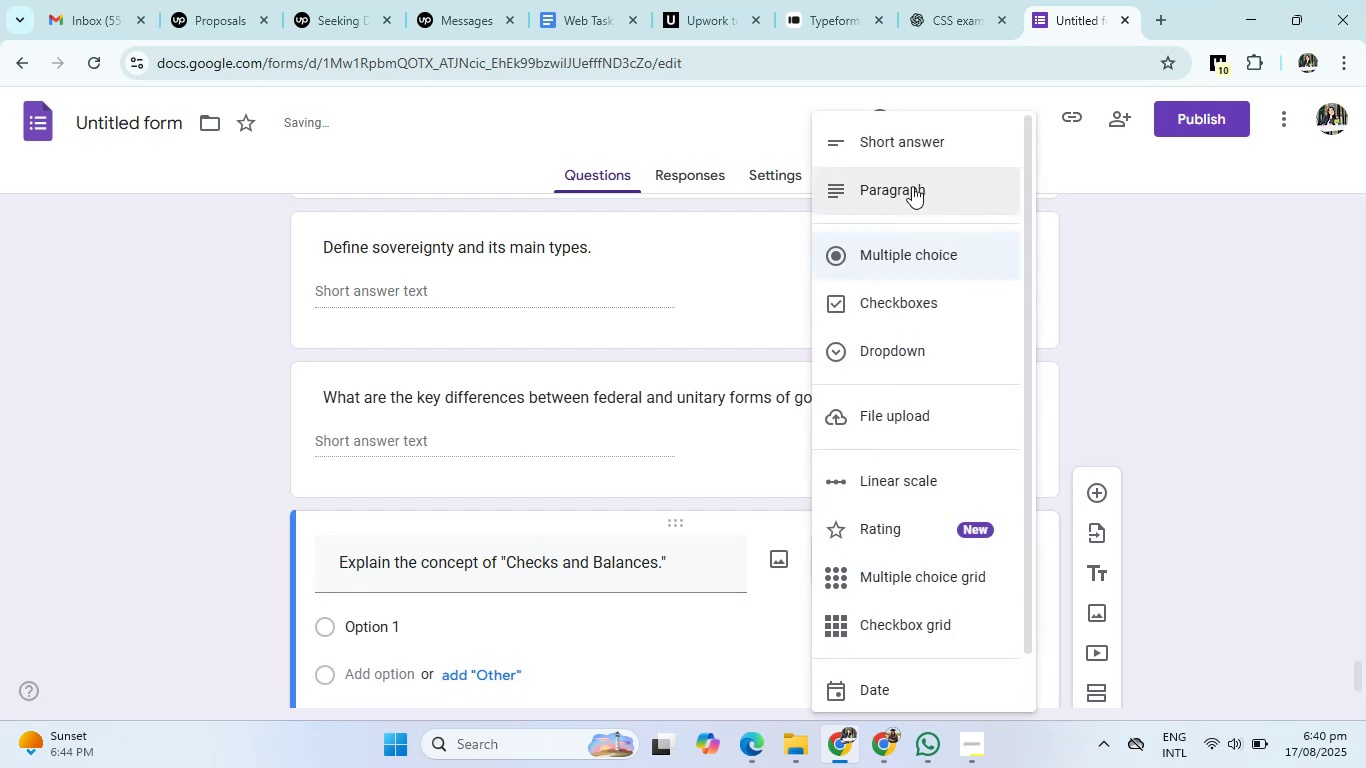 
left_click([919, 141])
 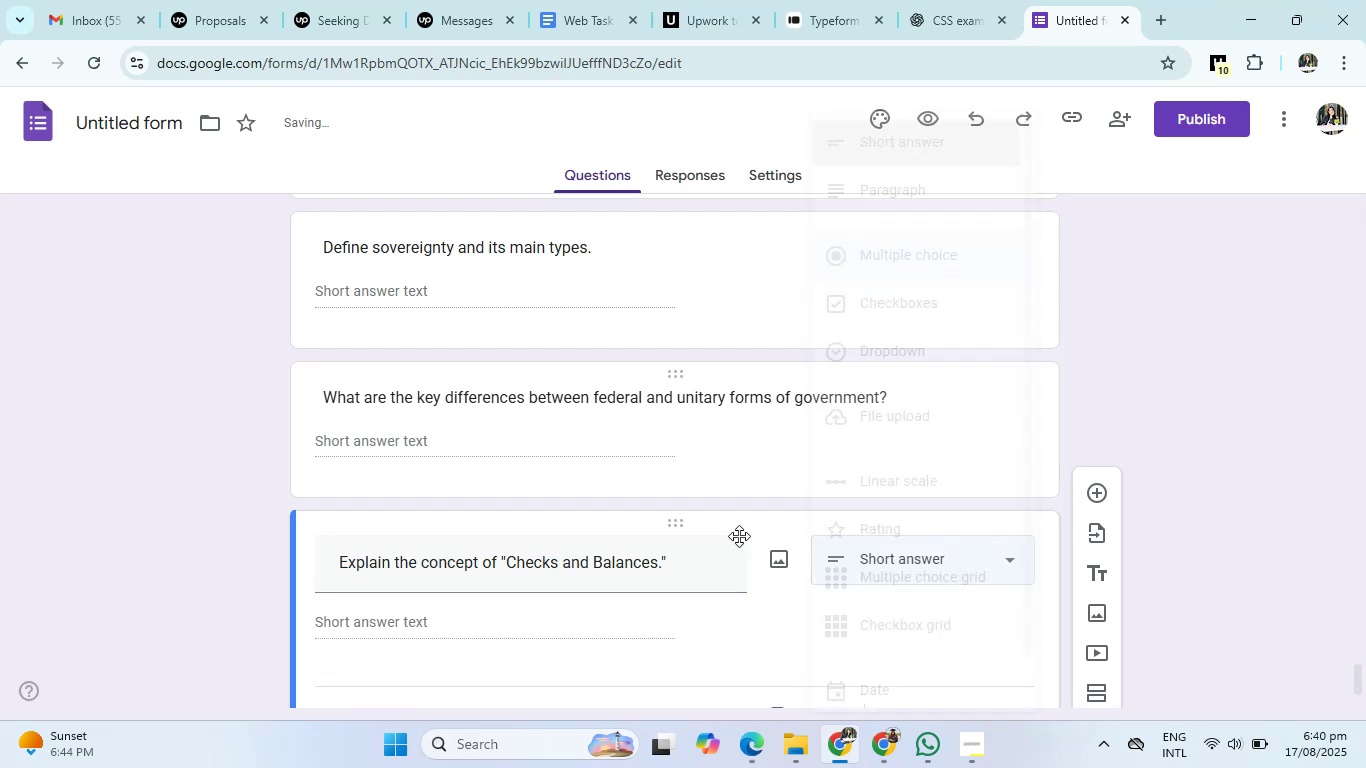 
scroll: coordinate [726, 560], scroll_direction: down, amount: 2.0
 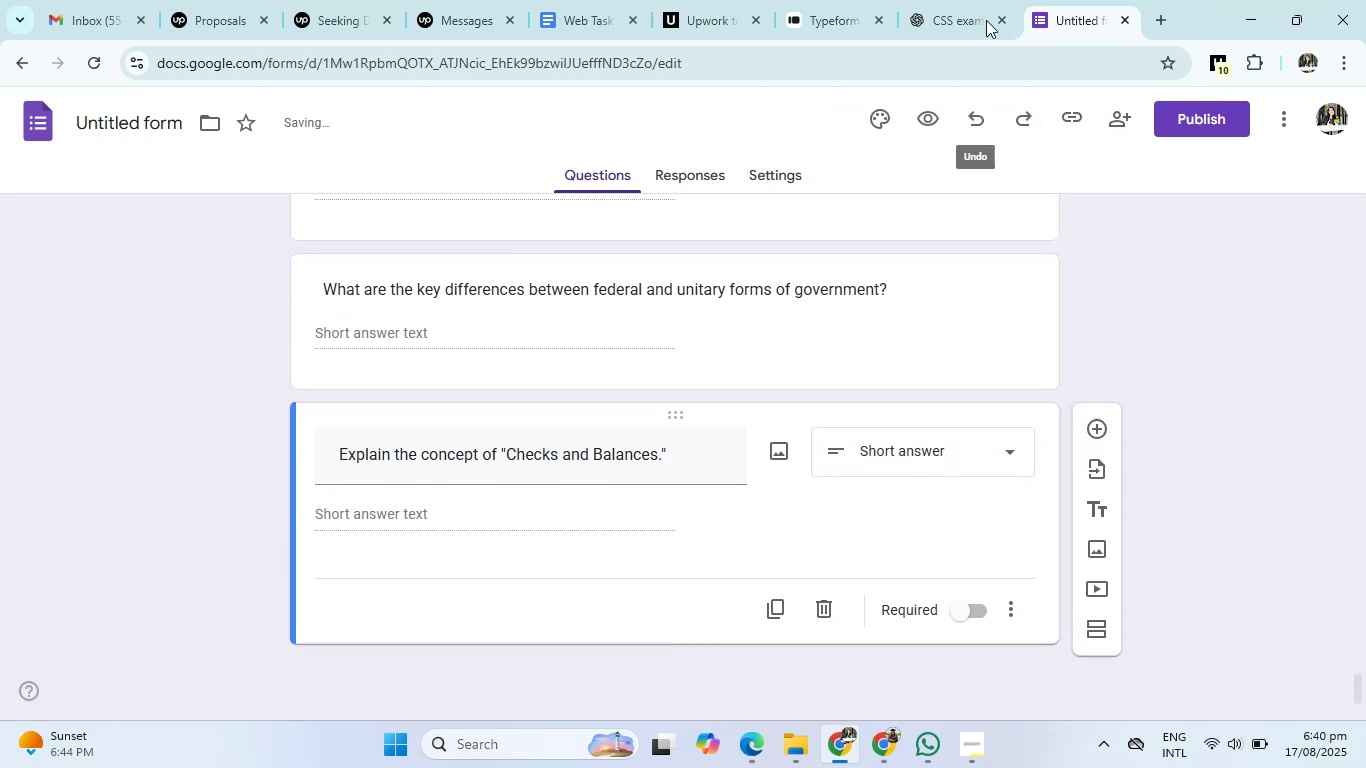 
left_click([989, 0])
 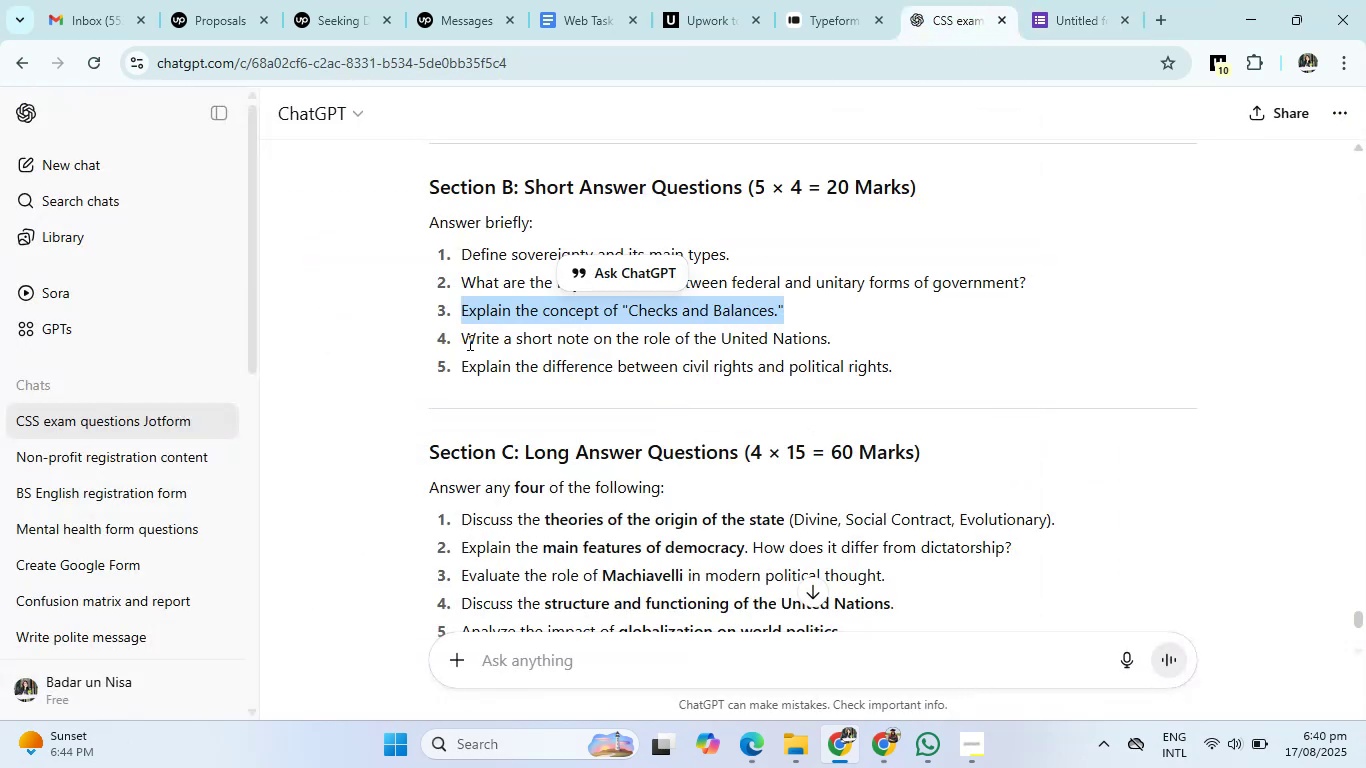 
left_click_drag(start_coordinate=[463, 338], to_coordinate=[857, 326])
 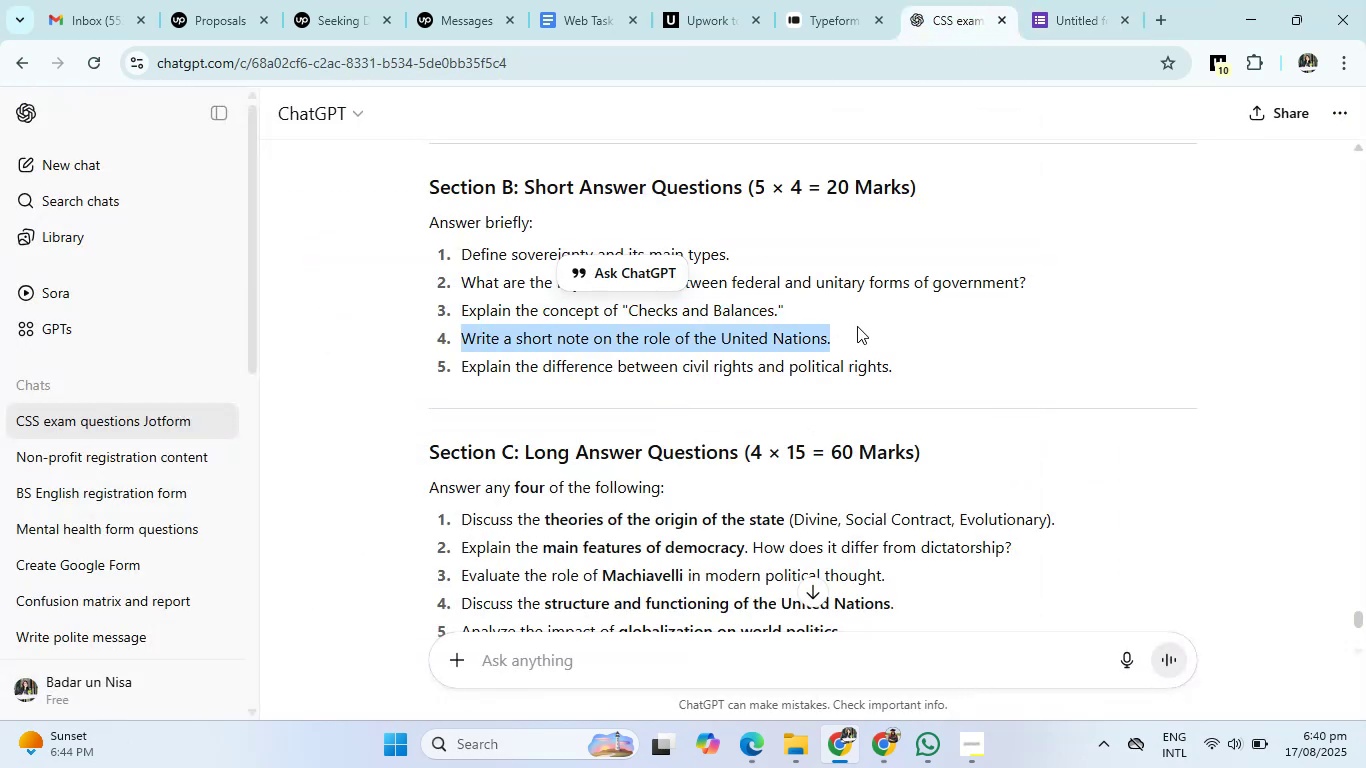 
key(Control+C)
 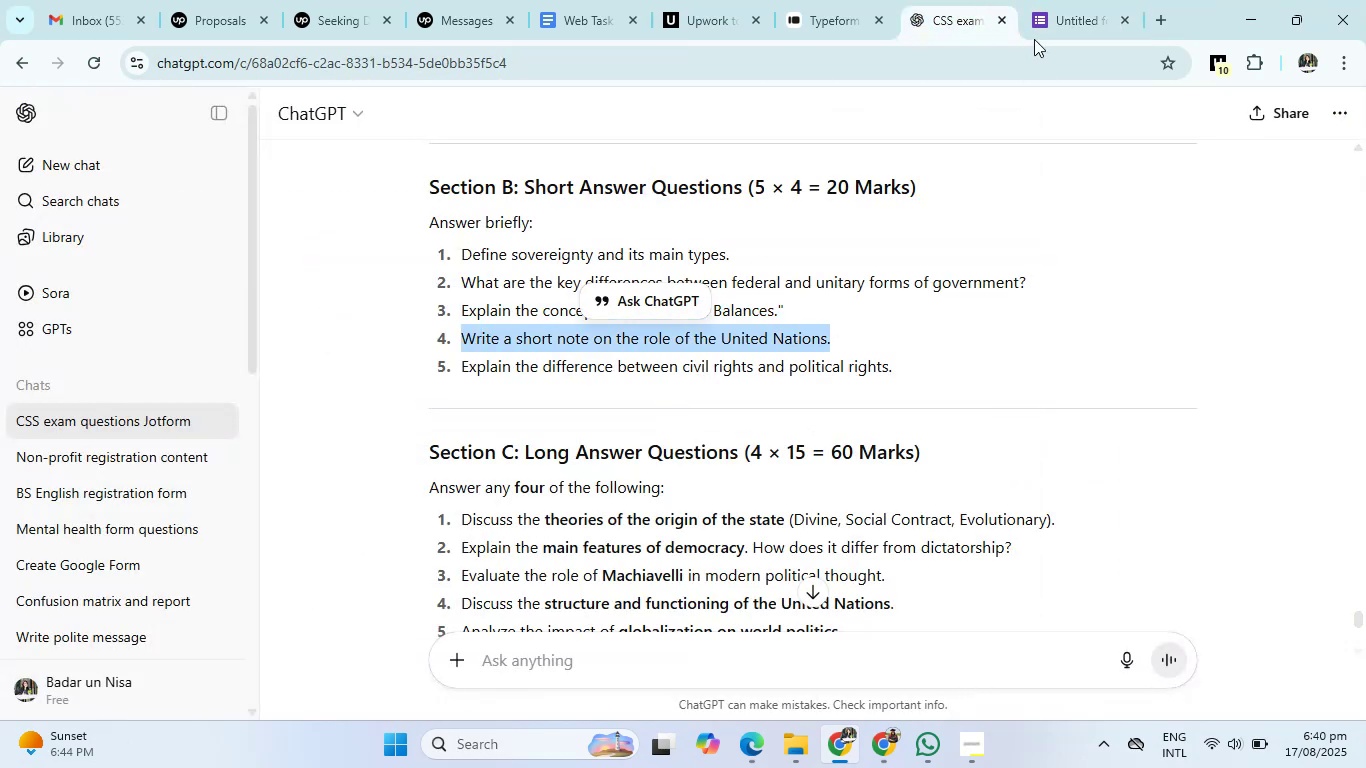 
left_click([1039, 25])
 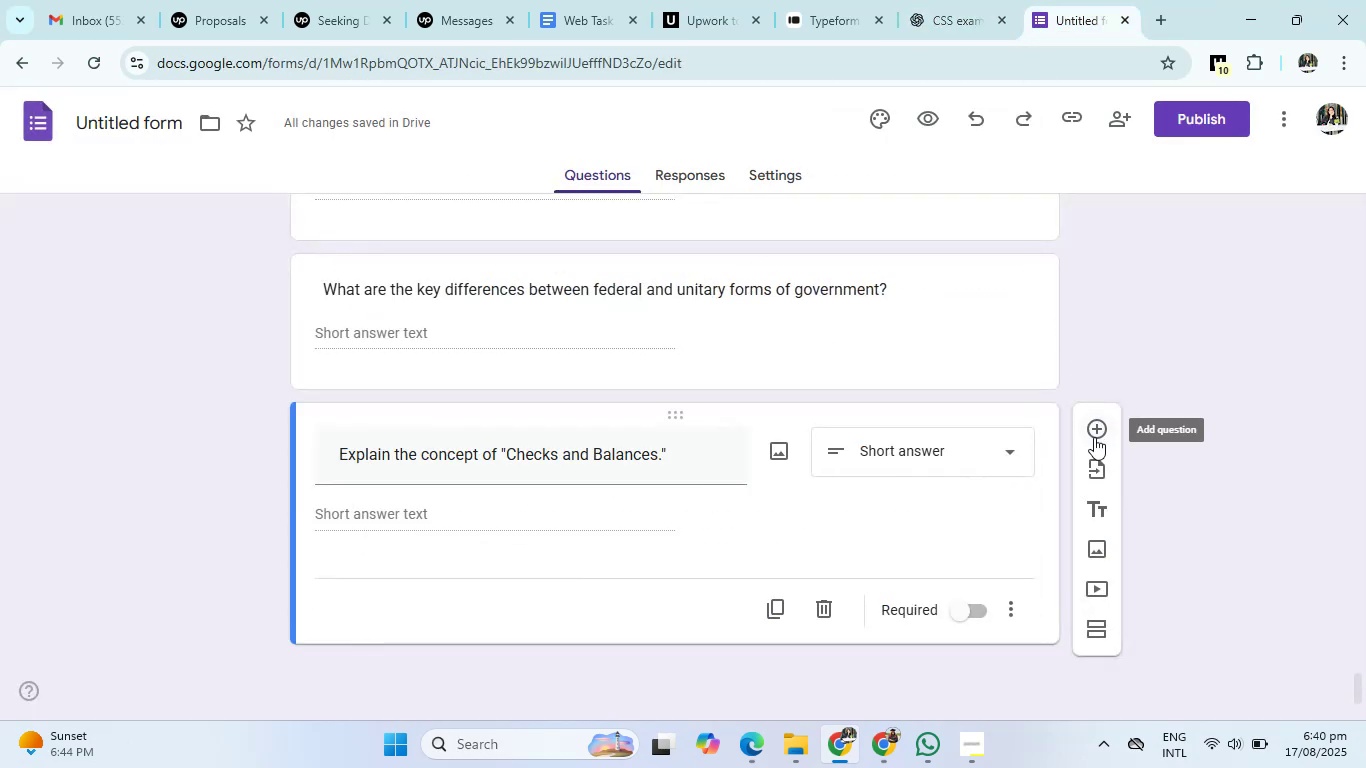 
left_click([1096, 425])
 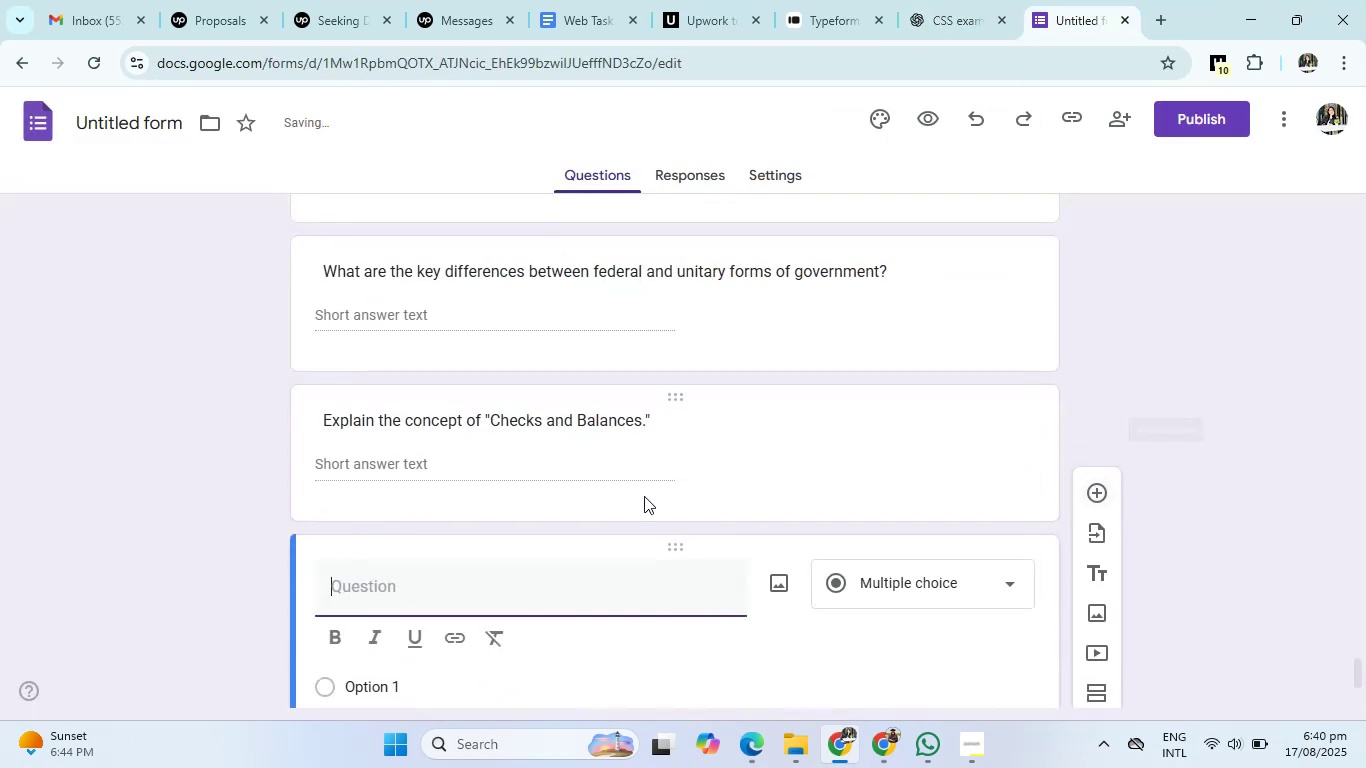 
key(Control+V)
 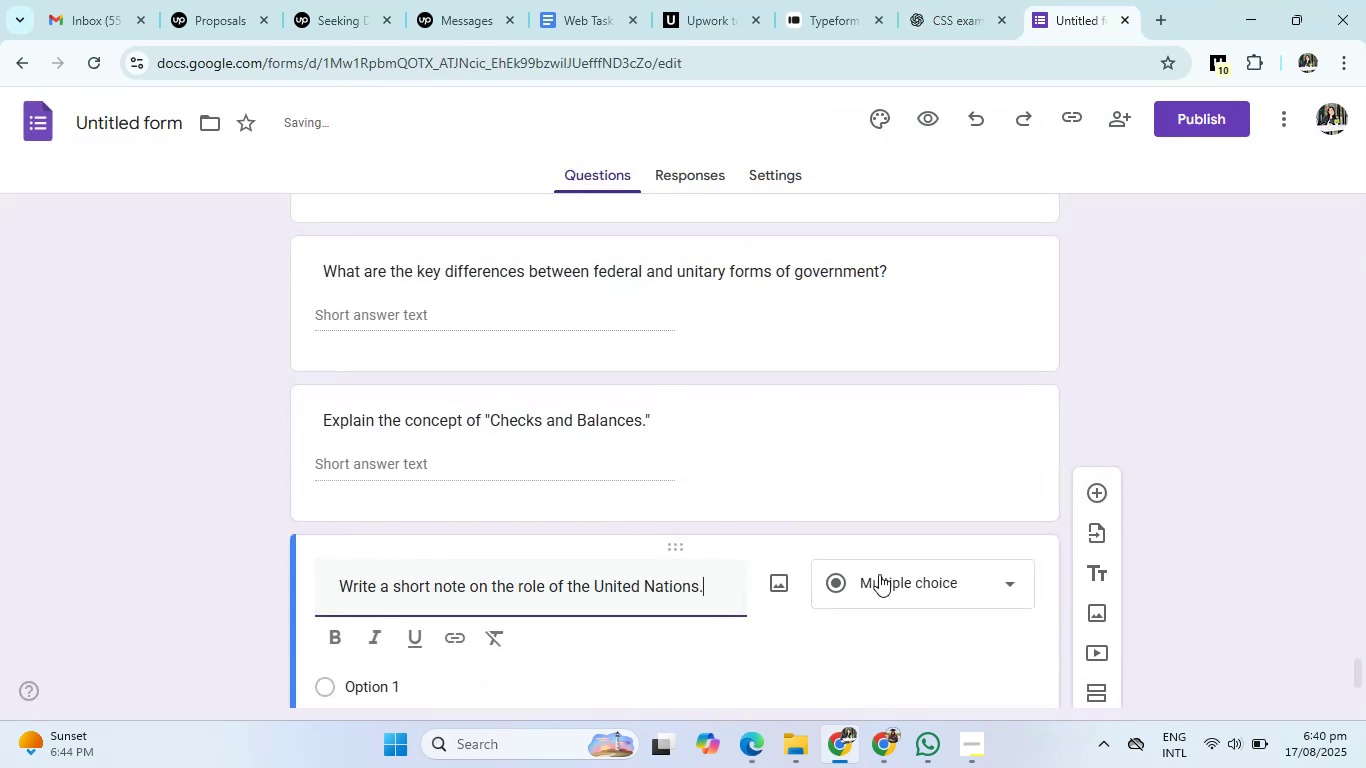 
left_click([882, 573])
 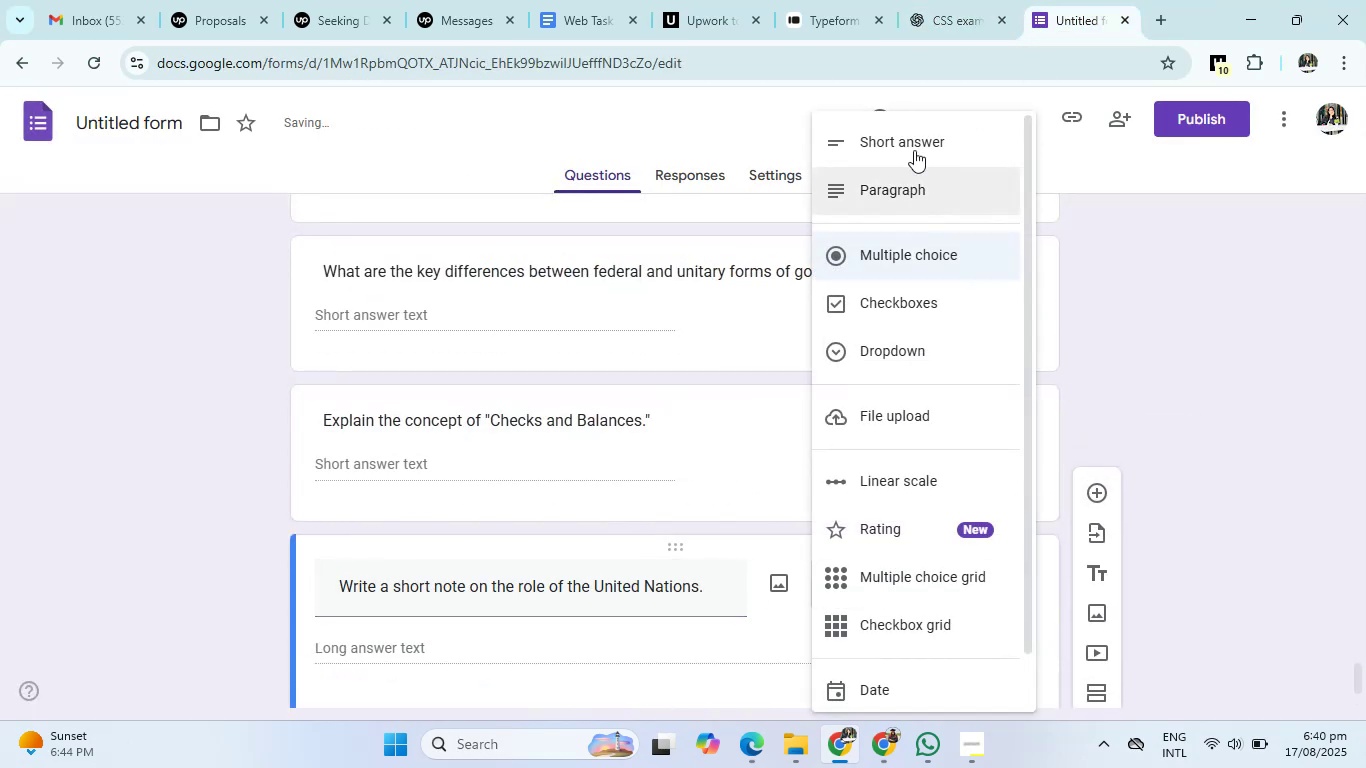 
left_click([915, 140])
 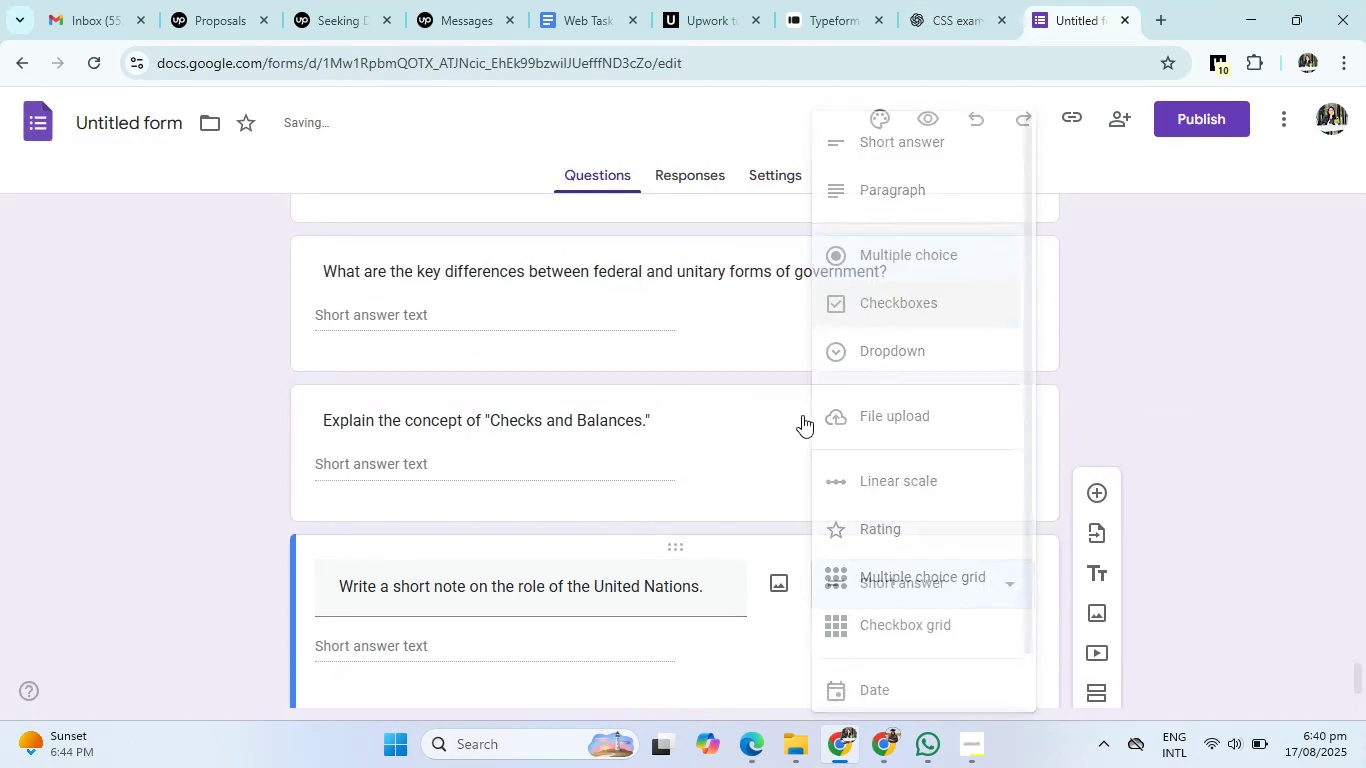 
scroll: coordinate [761, 451], scroll_direction: down, amount: 3.0
 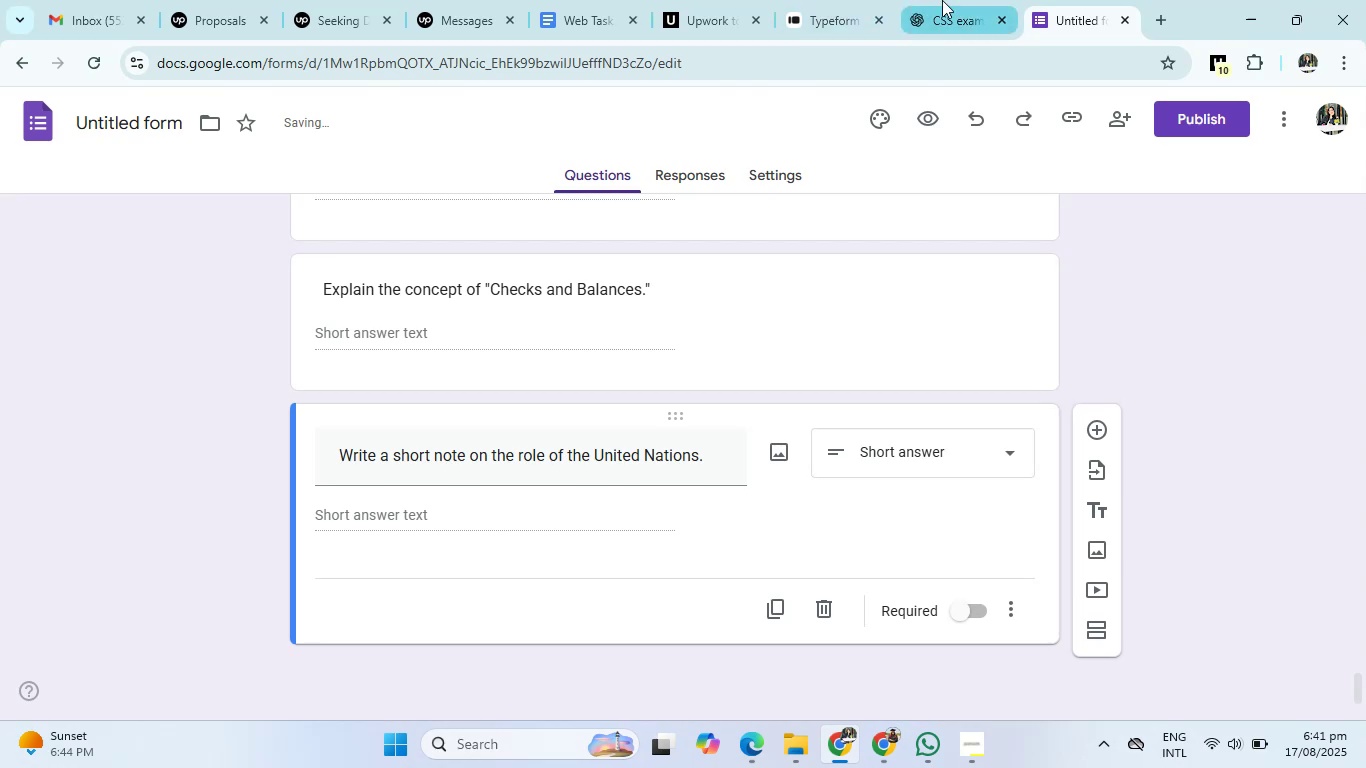 
left_click([948, 0])
 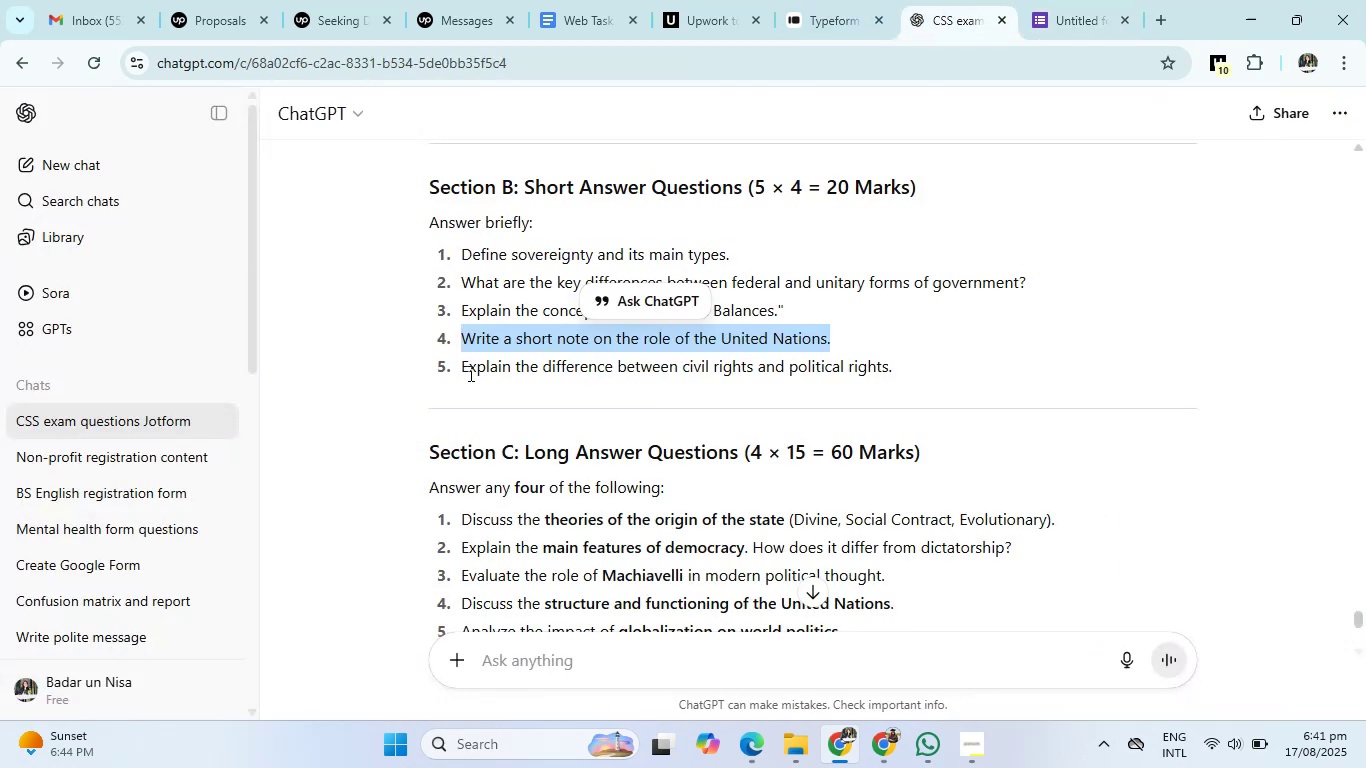 
left_click_drag(start_coordinate=[458, 373], to_coordinate=[925, 371])
 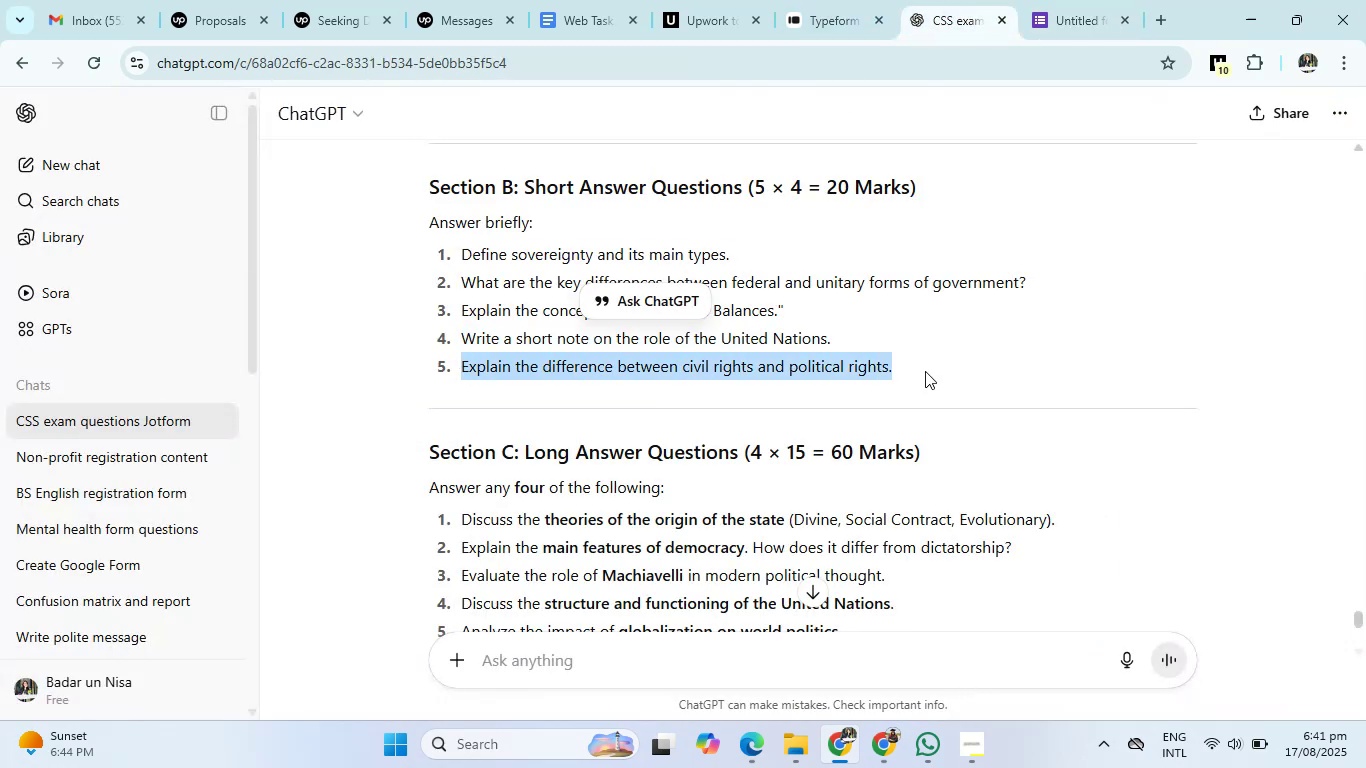 
key(Control+C)
 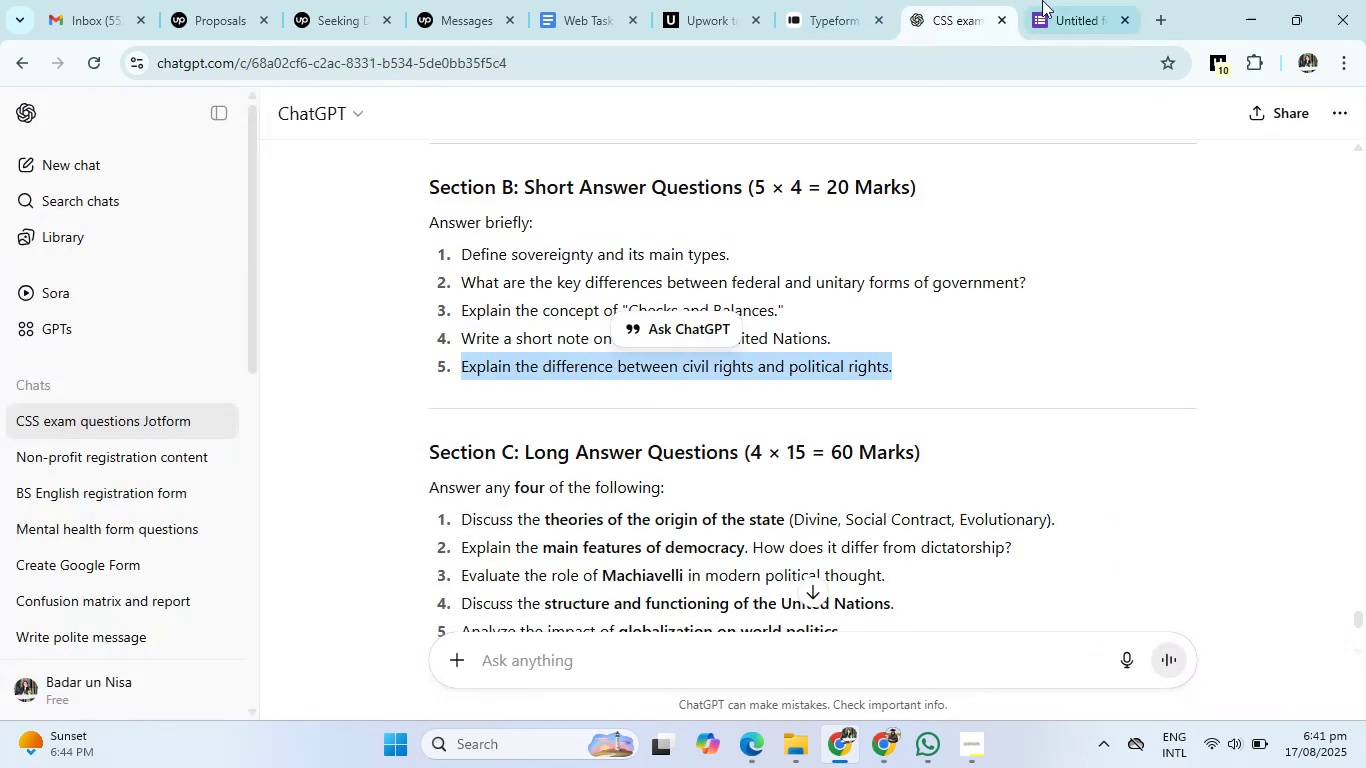 
left_click([1057, 0])
 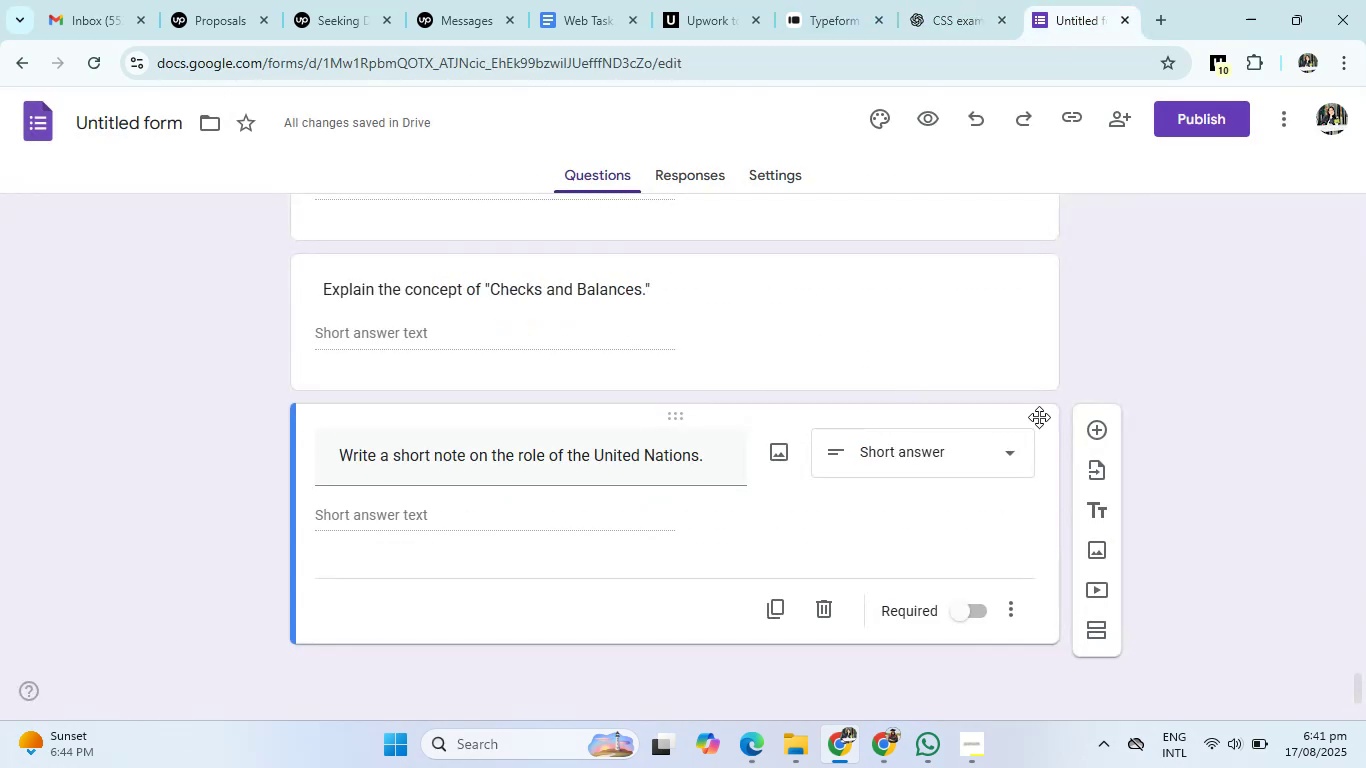 
left_click([1087, 423])
 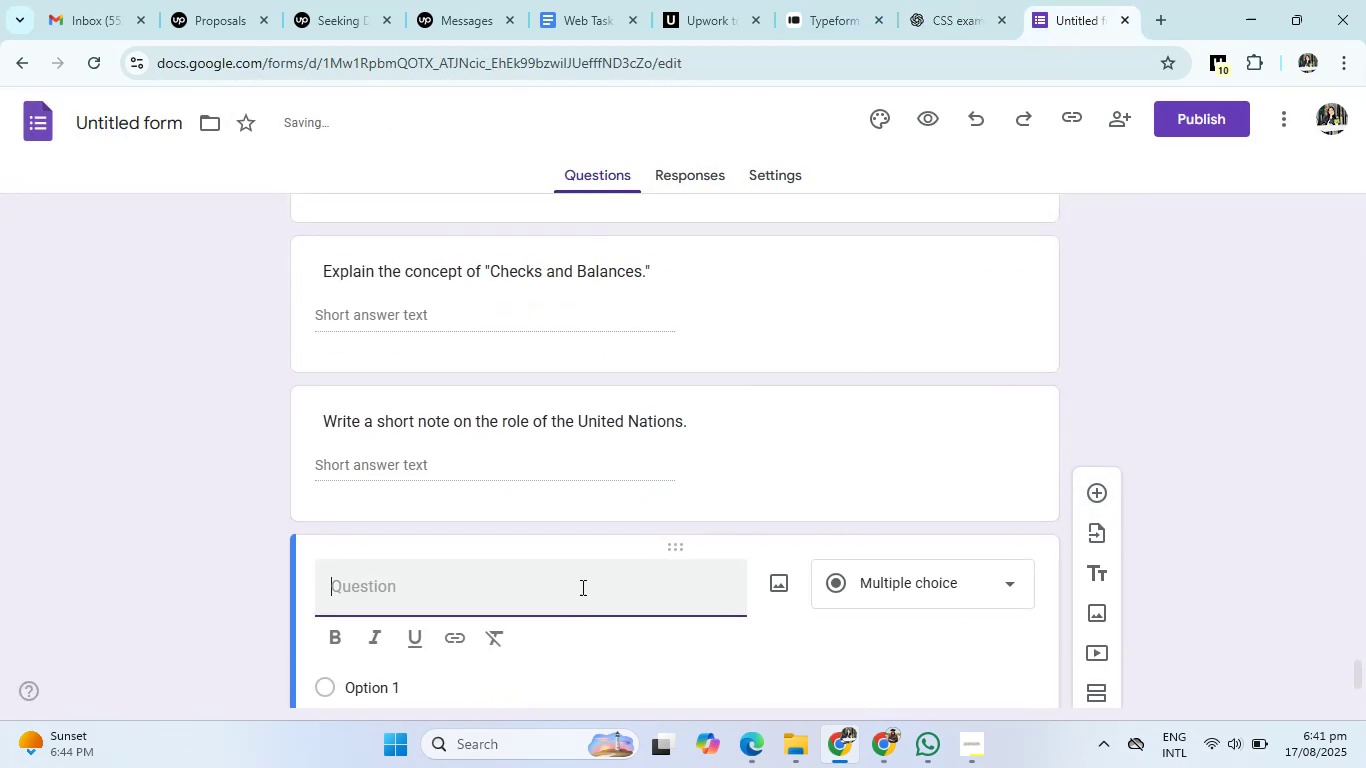 
key(Control+V)
 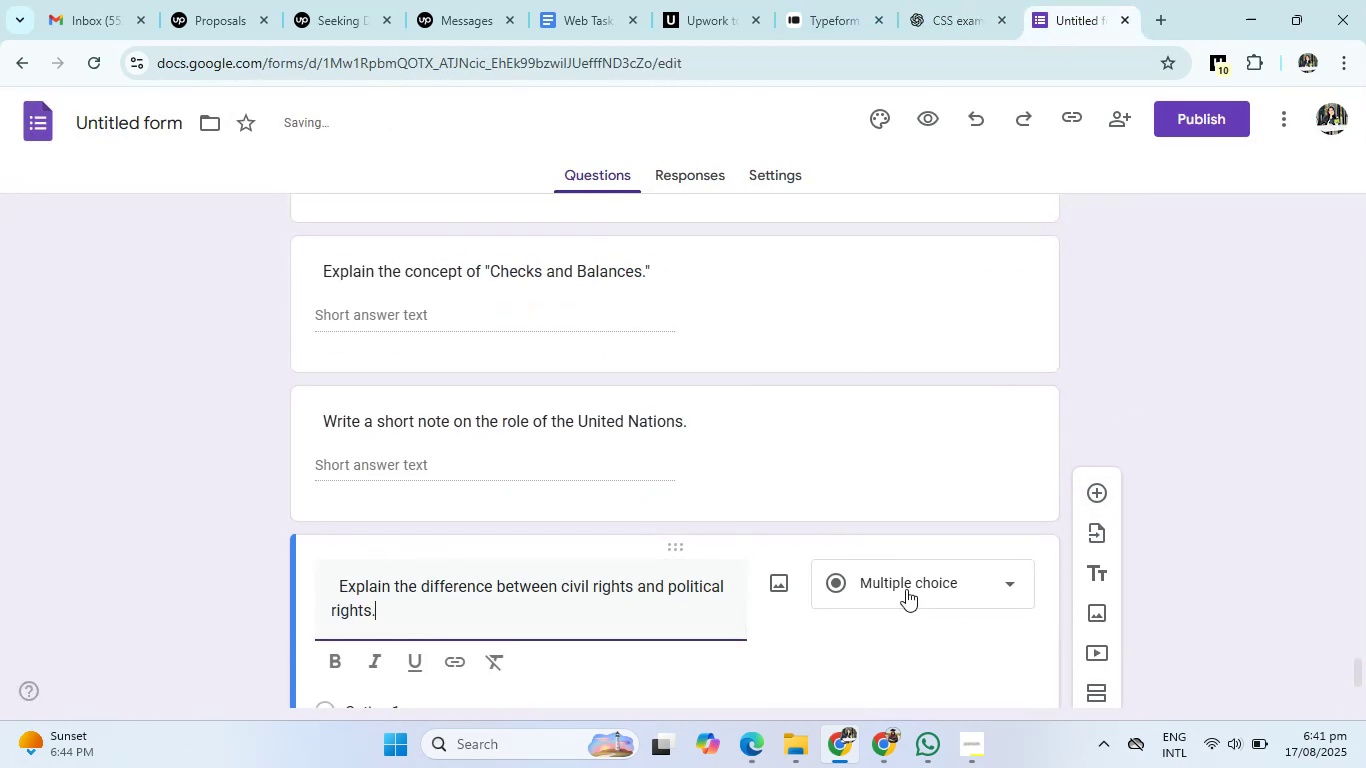 
left_click([929, 581])
 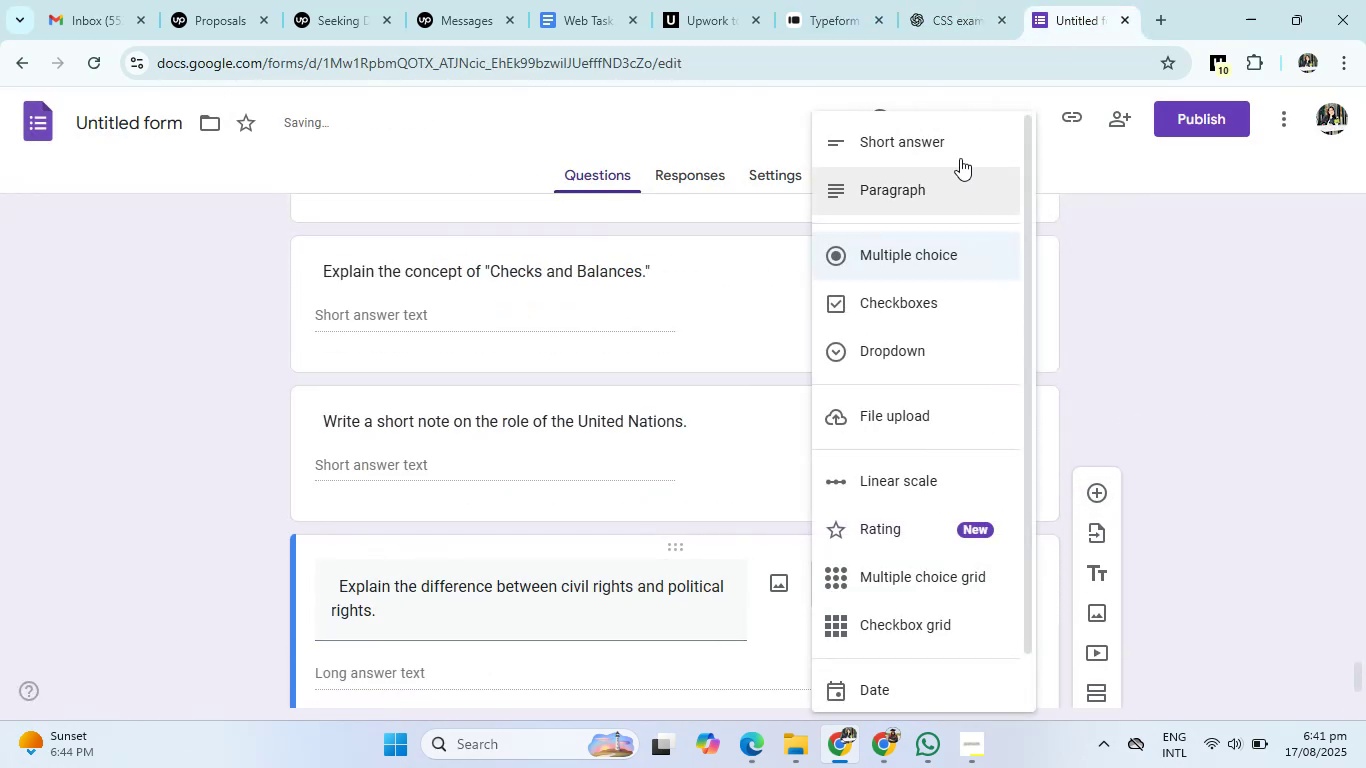 
left_click([960, 154])
 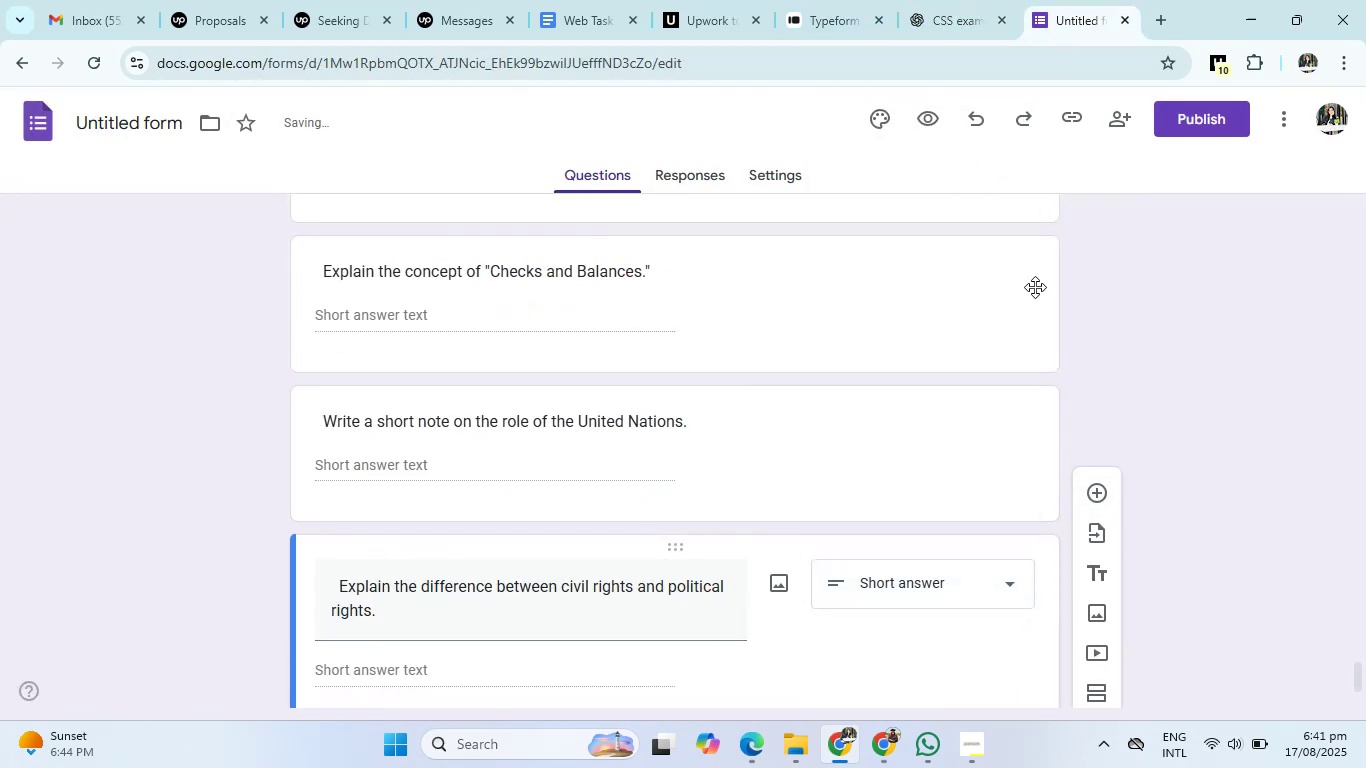 
left_click([1184, 487])
 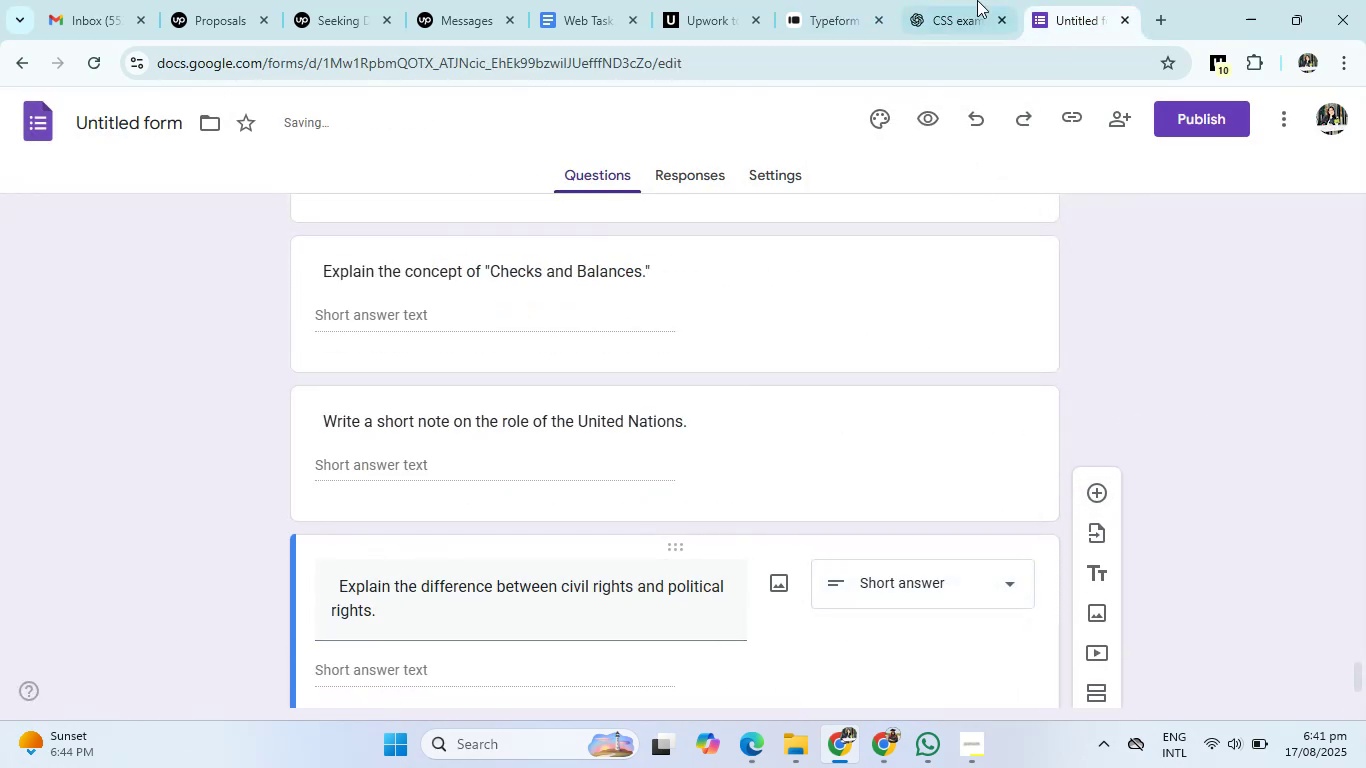 
left_click([971, 0])
 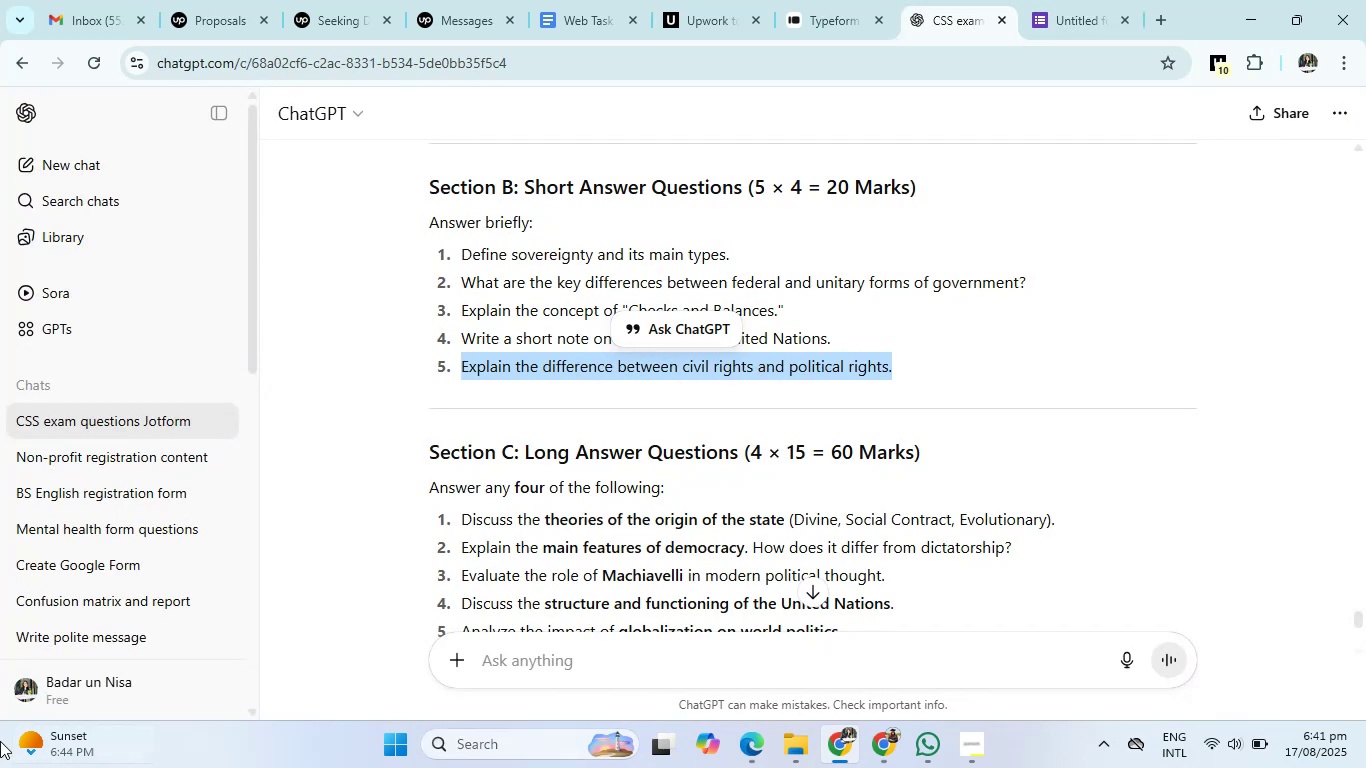 
scroll: coordinate [772, 487], scroll_direction: down, amount: 14.0
 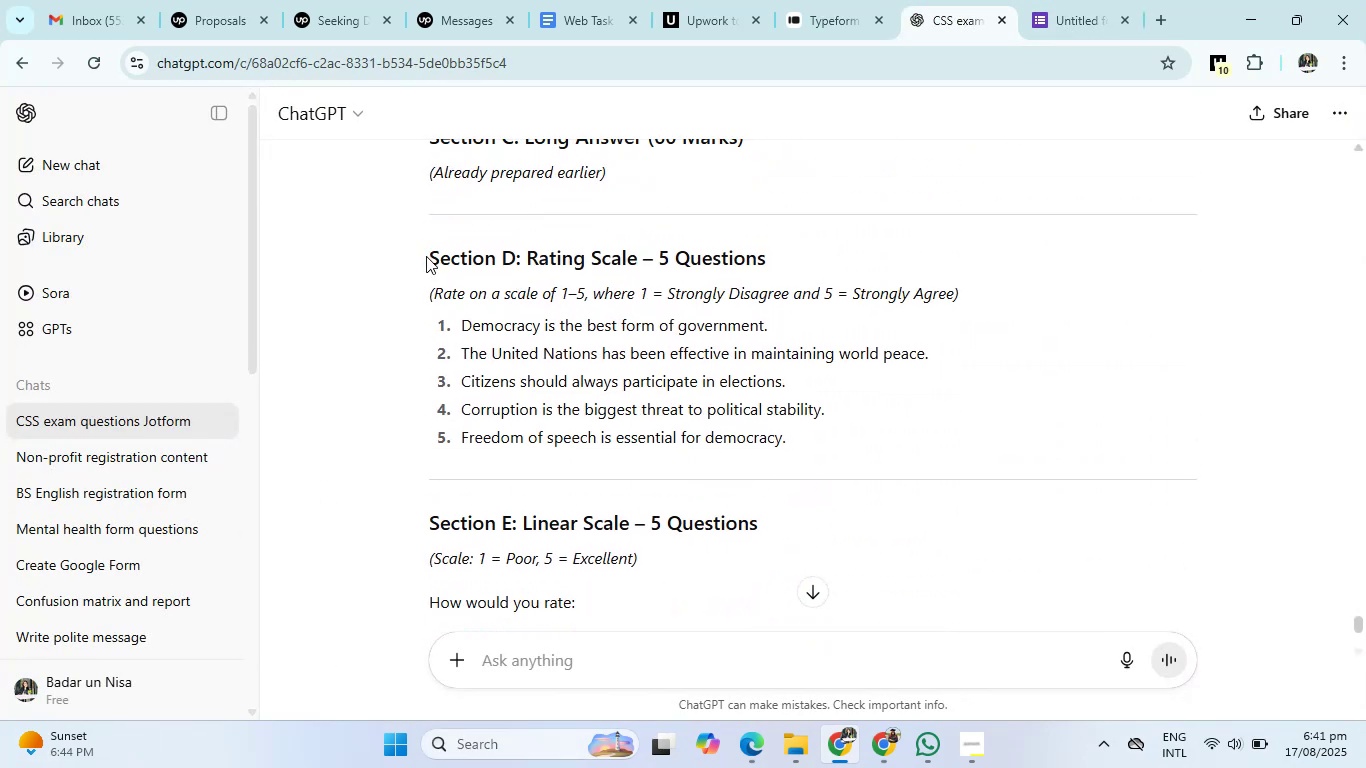 
scroll: coordinate [736, 334], scroll_direction: up, amount: 13.0
 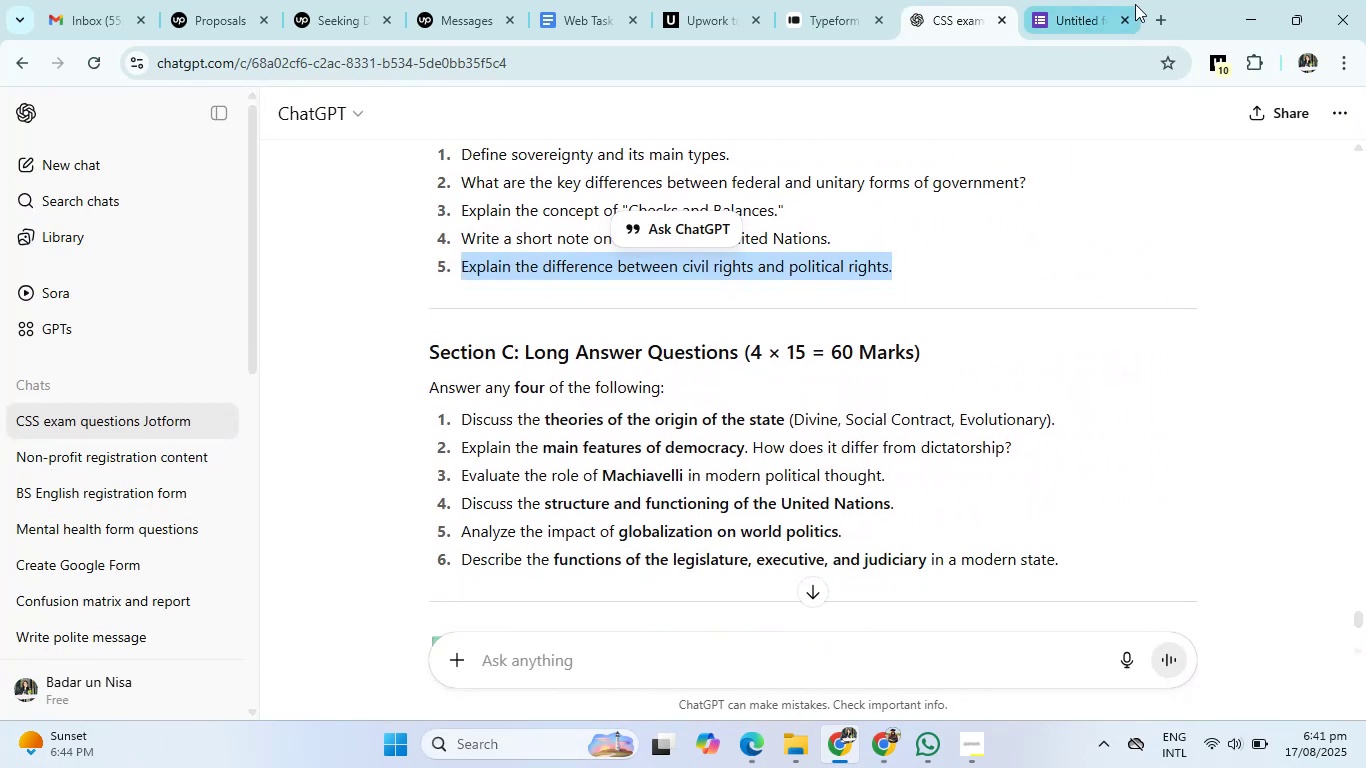 
left_click([1084, 0])
 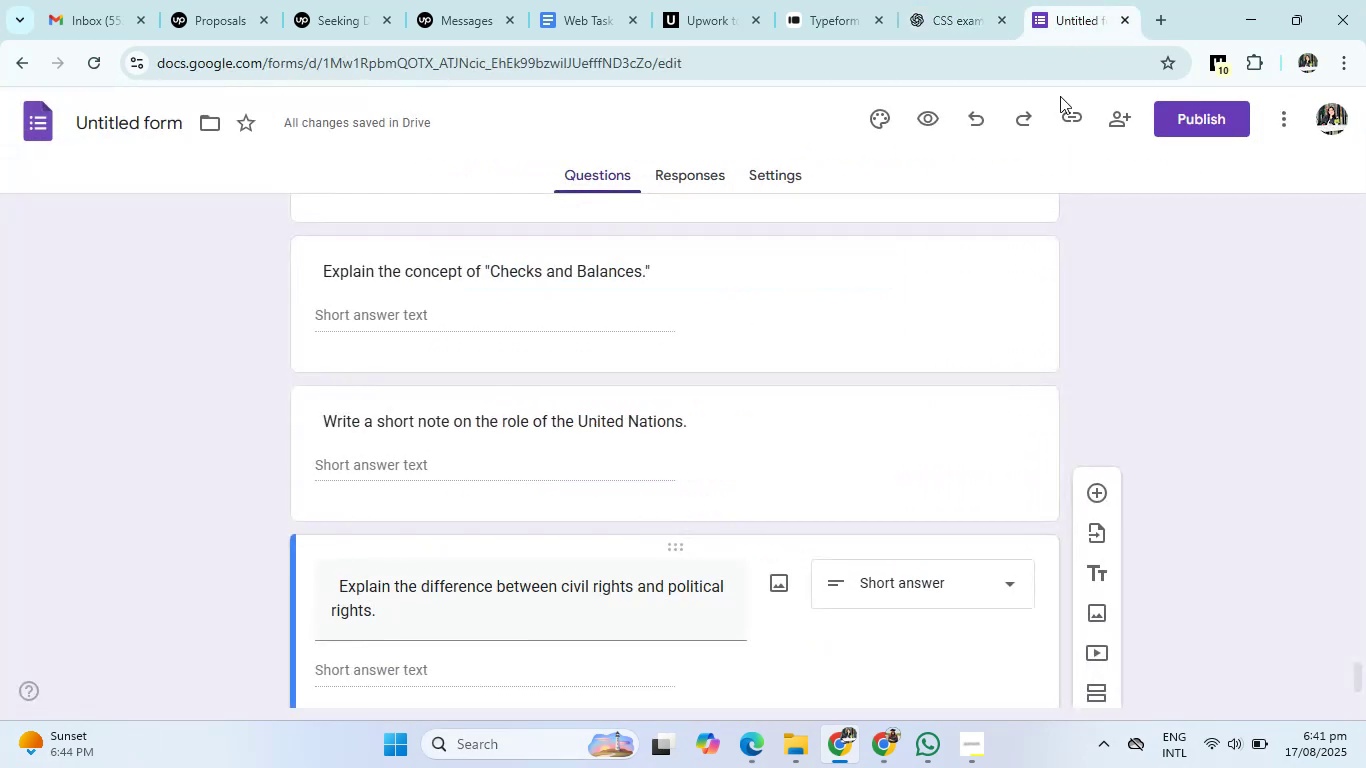 
scroll: coordinate [1057, 349], scroll_direction: down, amount: 5.0
 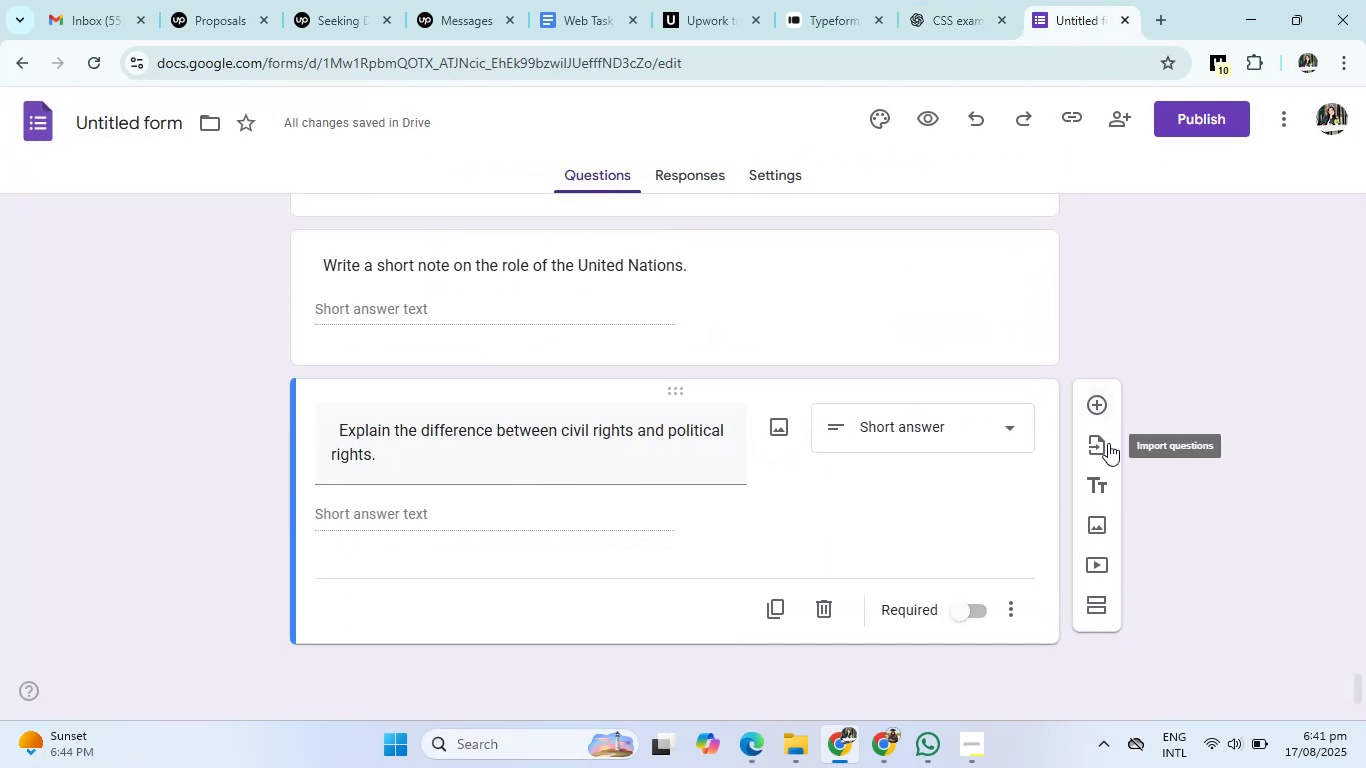 
left_click([1101, 487])
 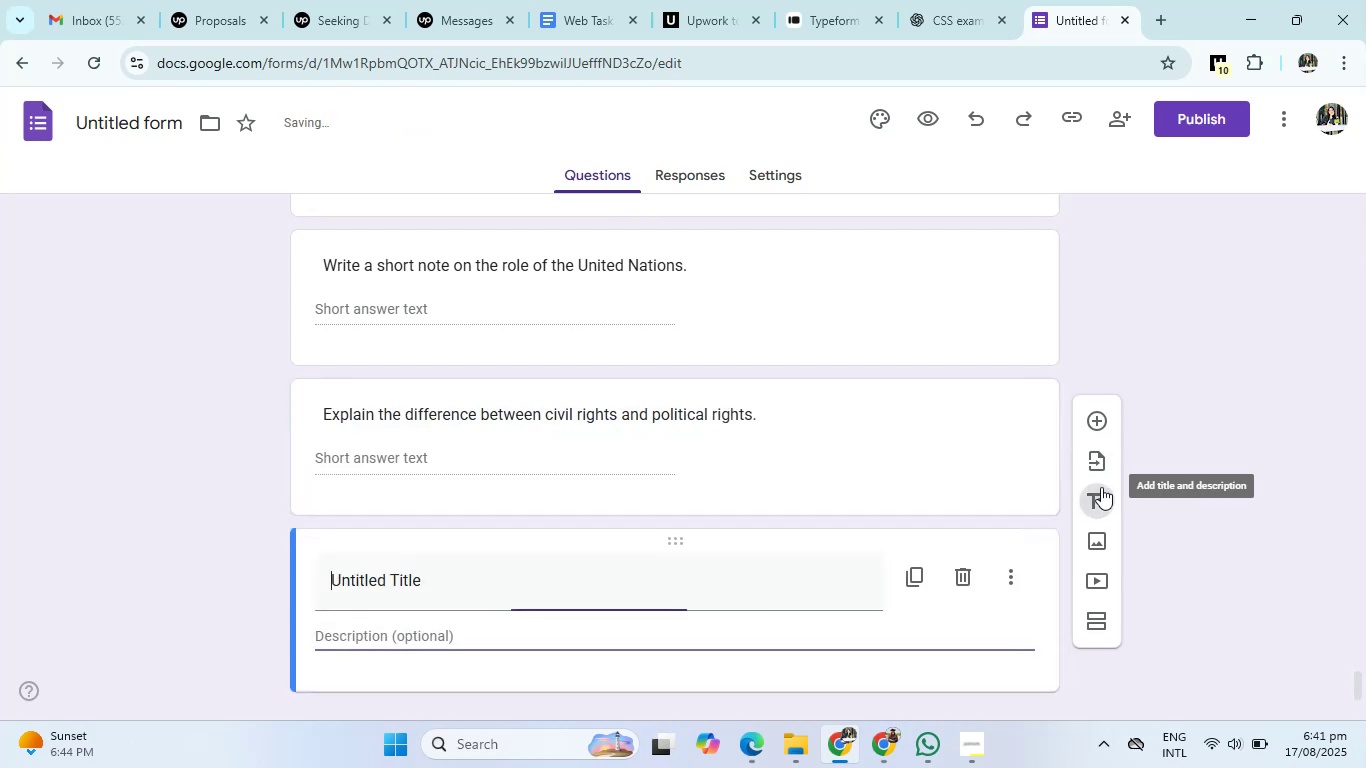 
scroll: coordinate [1101, 487], scroll_direction: down, amount: 2.0
 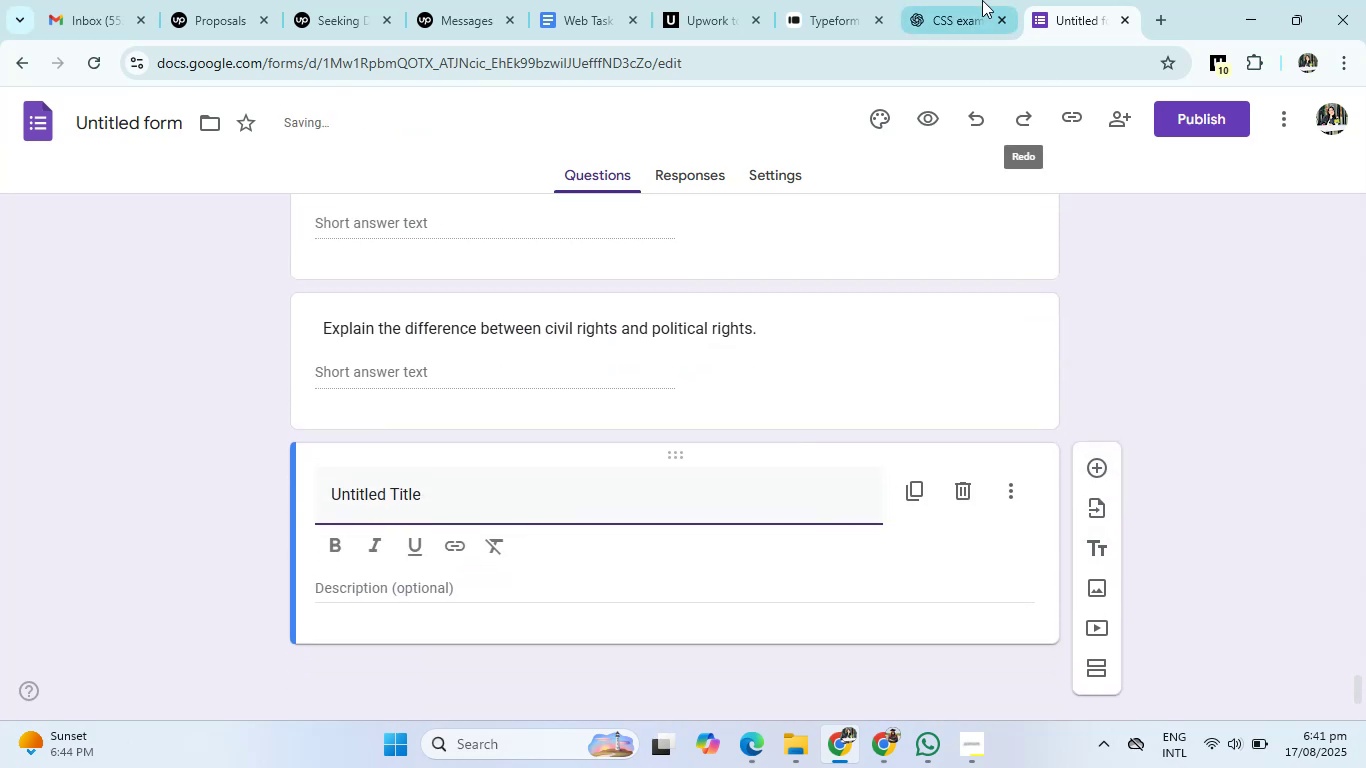 
left_click([969, 0])
 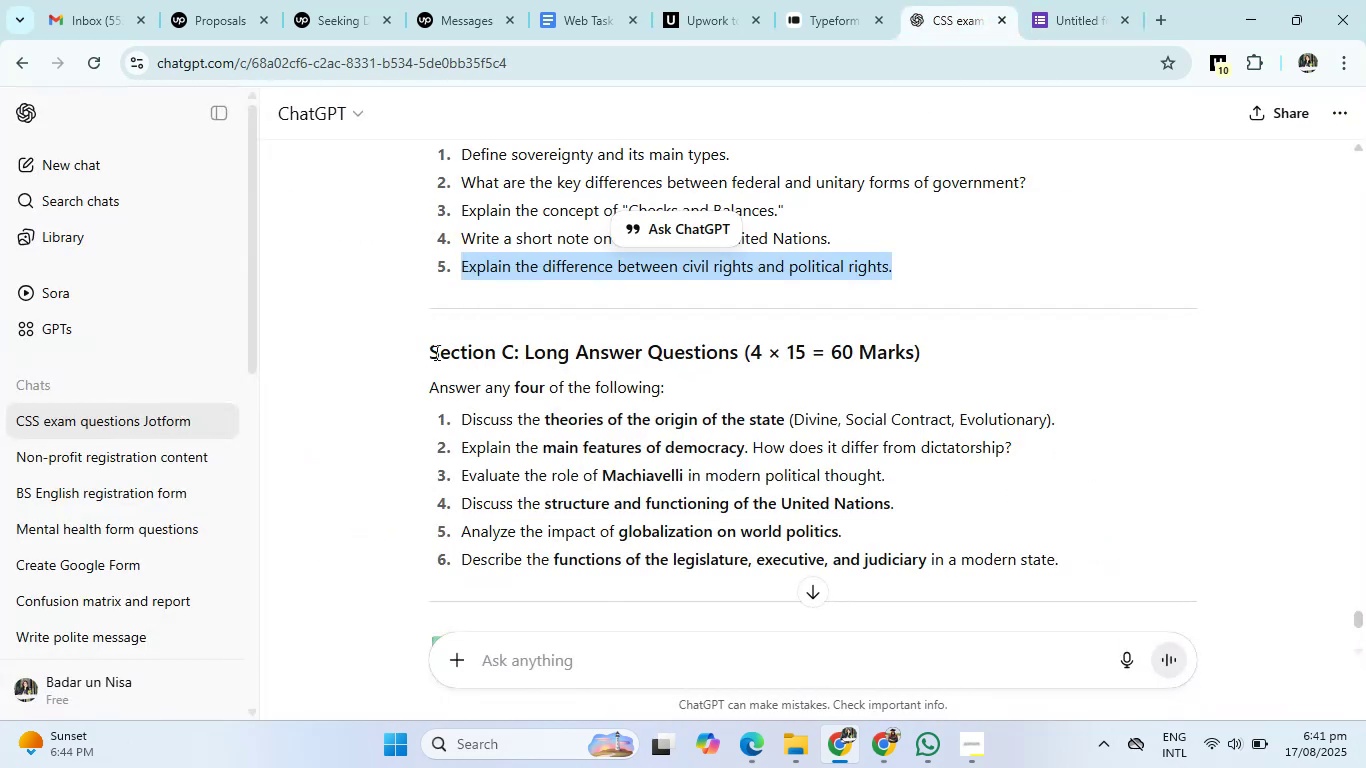 
left_click_drag(start_coordinate=[427, 352], to_coordinate=[1070, 348])
 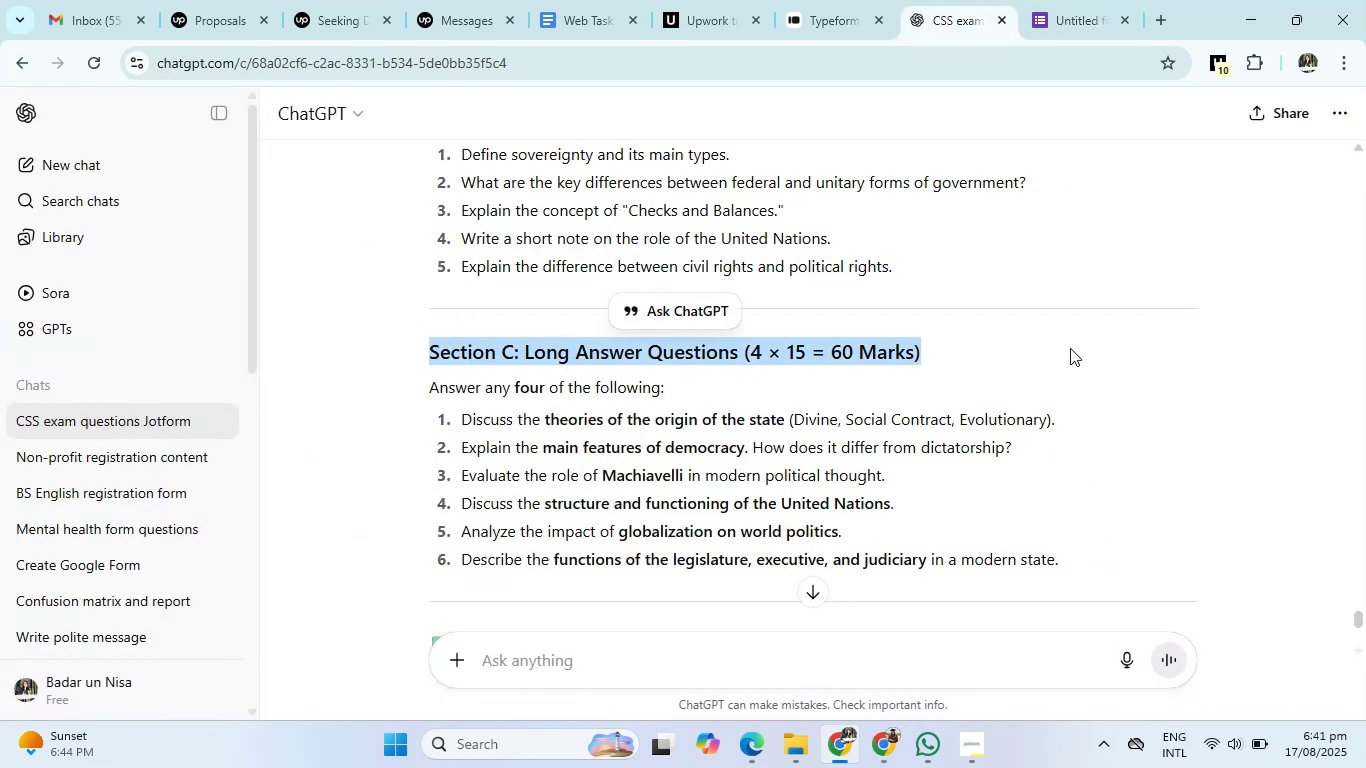 
key(Control+C)
 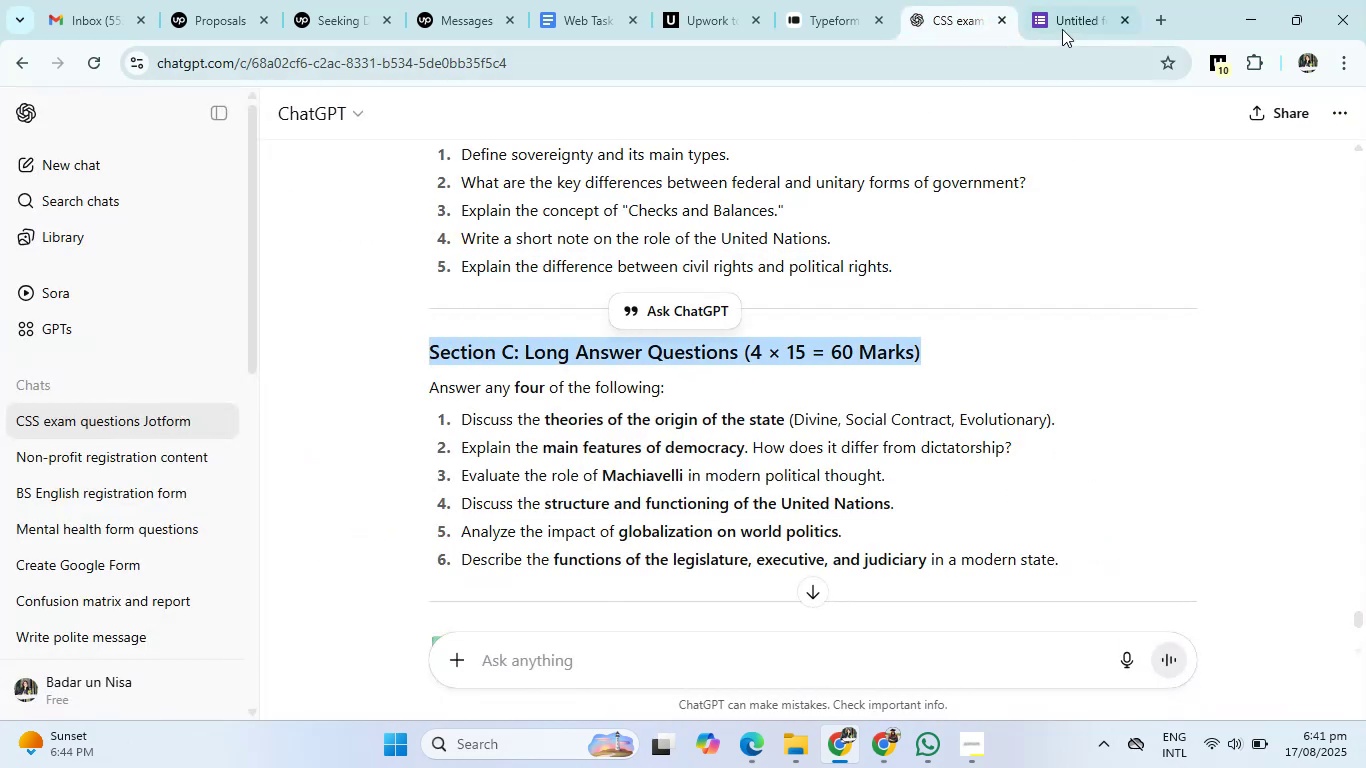 
left_click([1062, 25])
 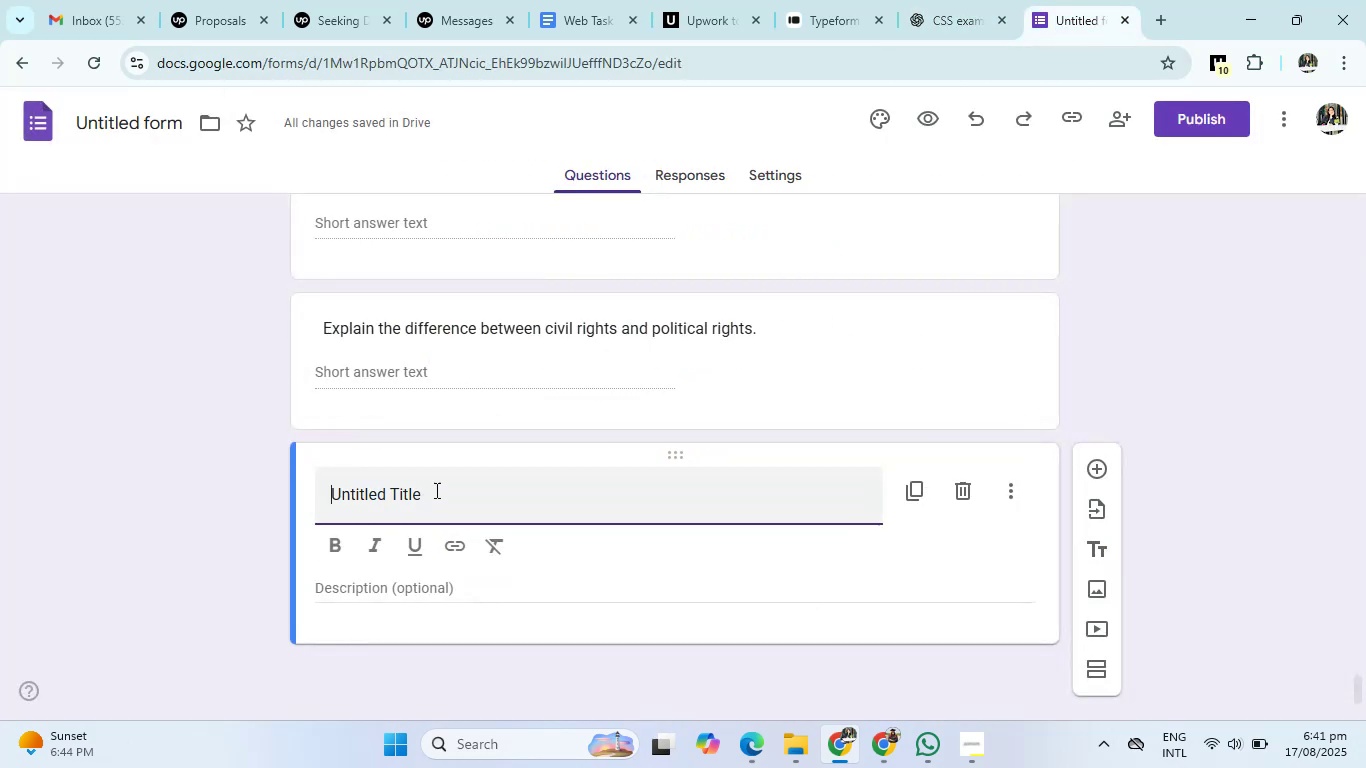 
left_click([374, 495])
 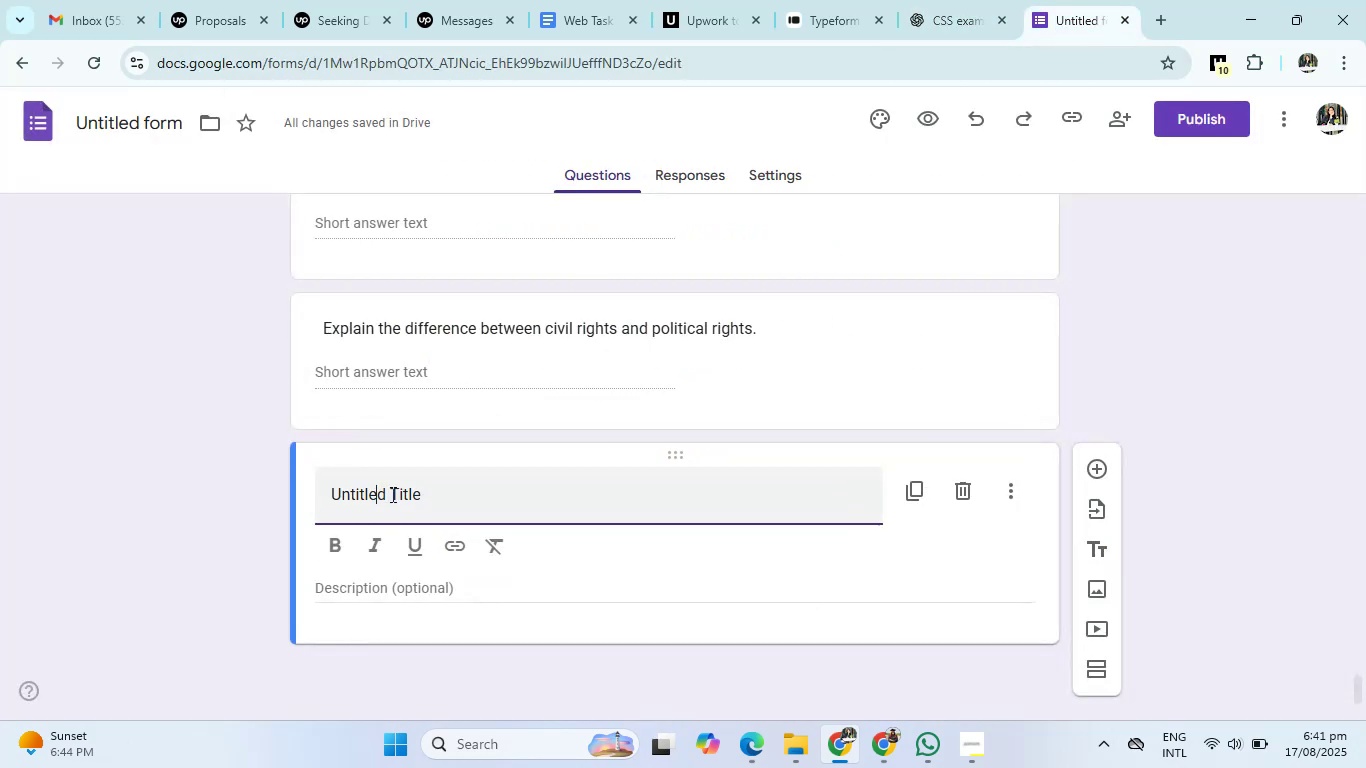 
left_click_drag(start_coordinate=[471, 493], to_coordinate=[195, 483])
 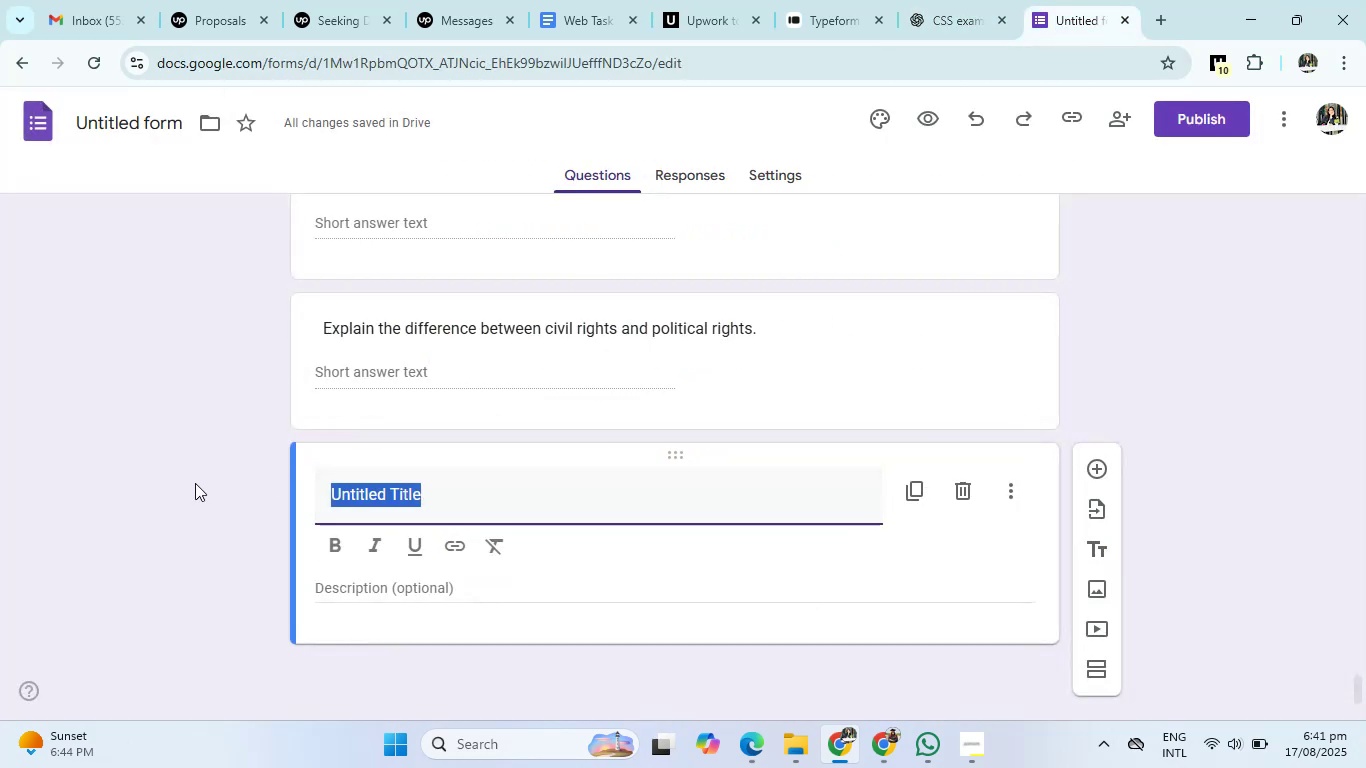 
key(Control+V)
 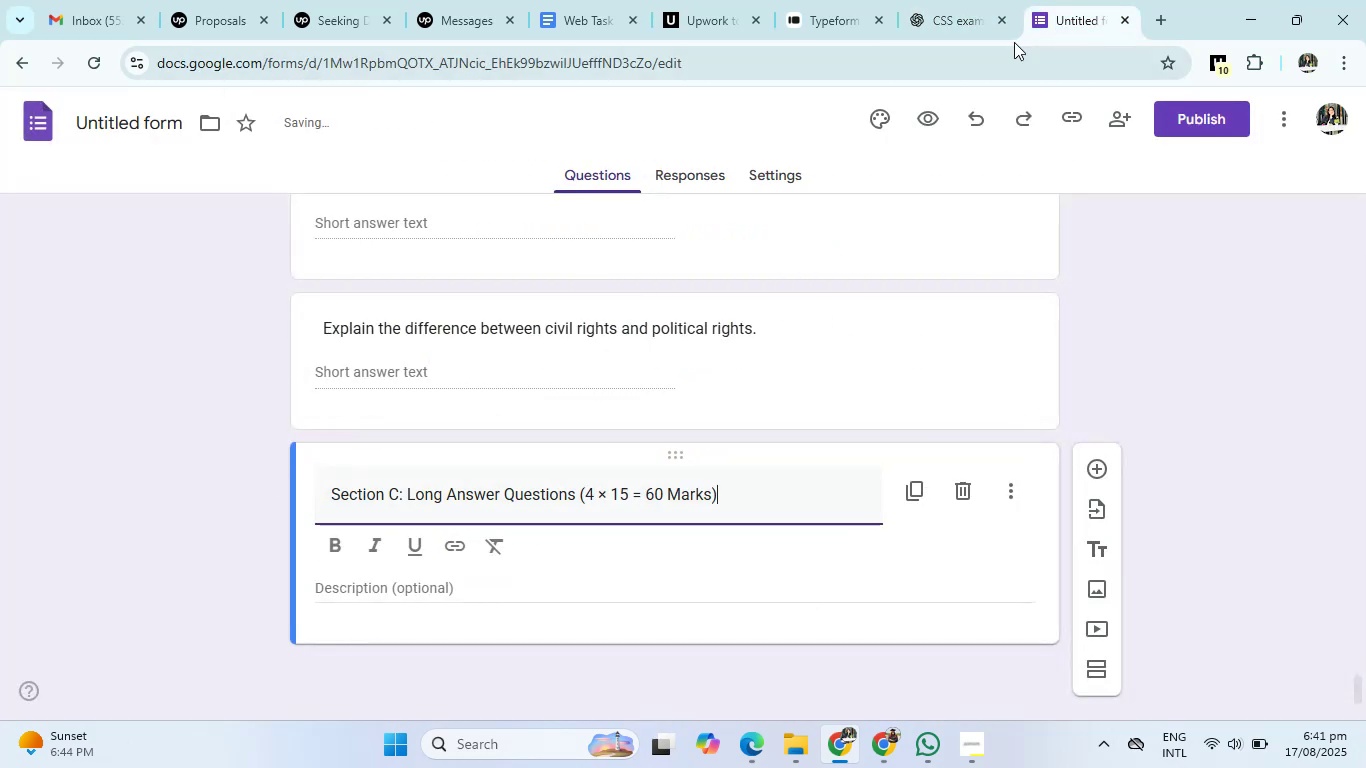 
left_click([961, 0])
 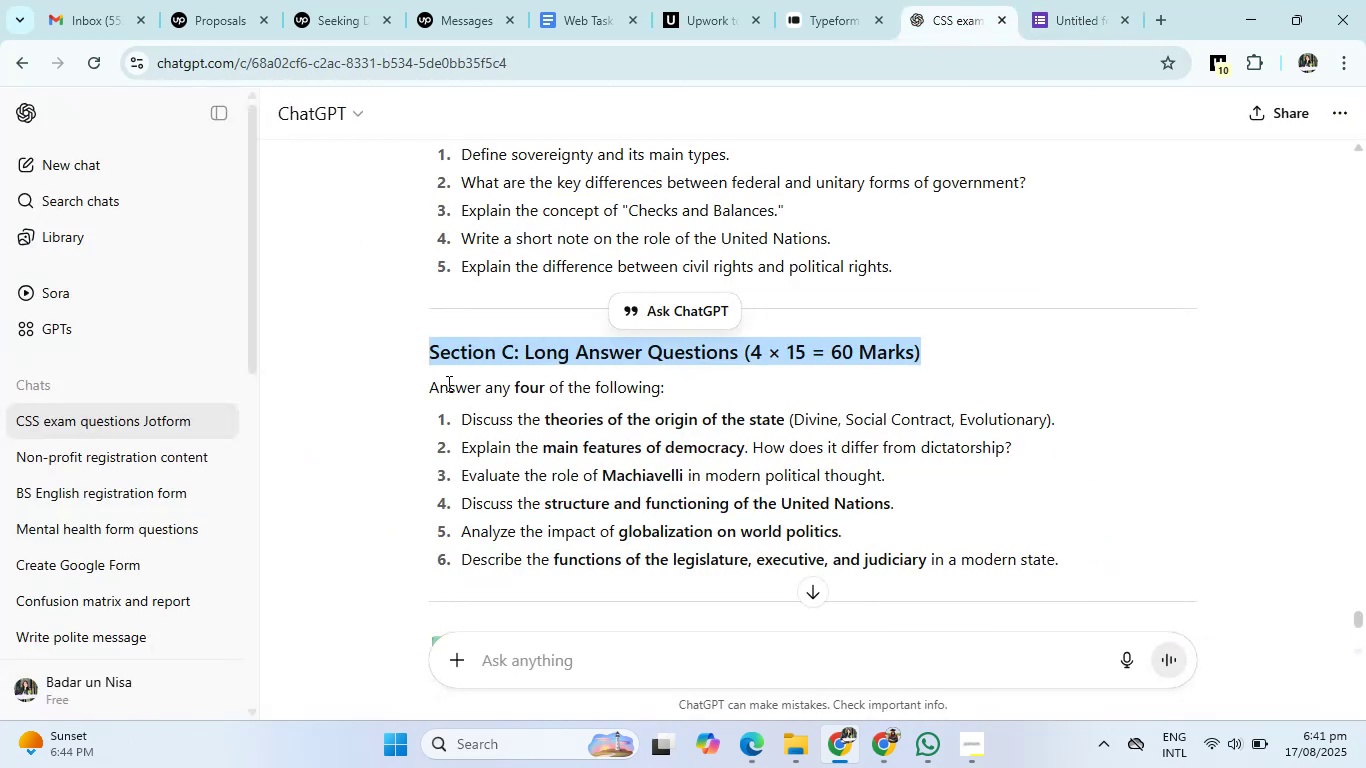 
left_click_drag(start_coordinate=[430, 385], to_coordinate=[716, 385])
 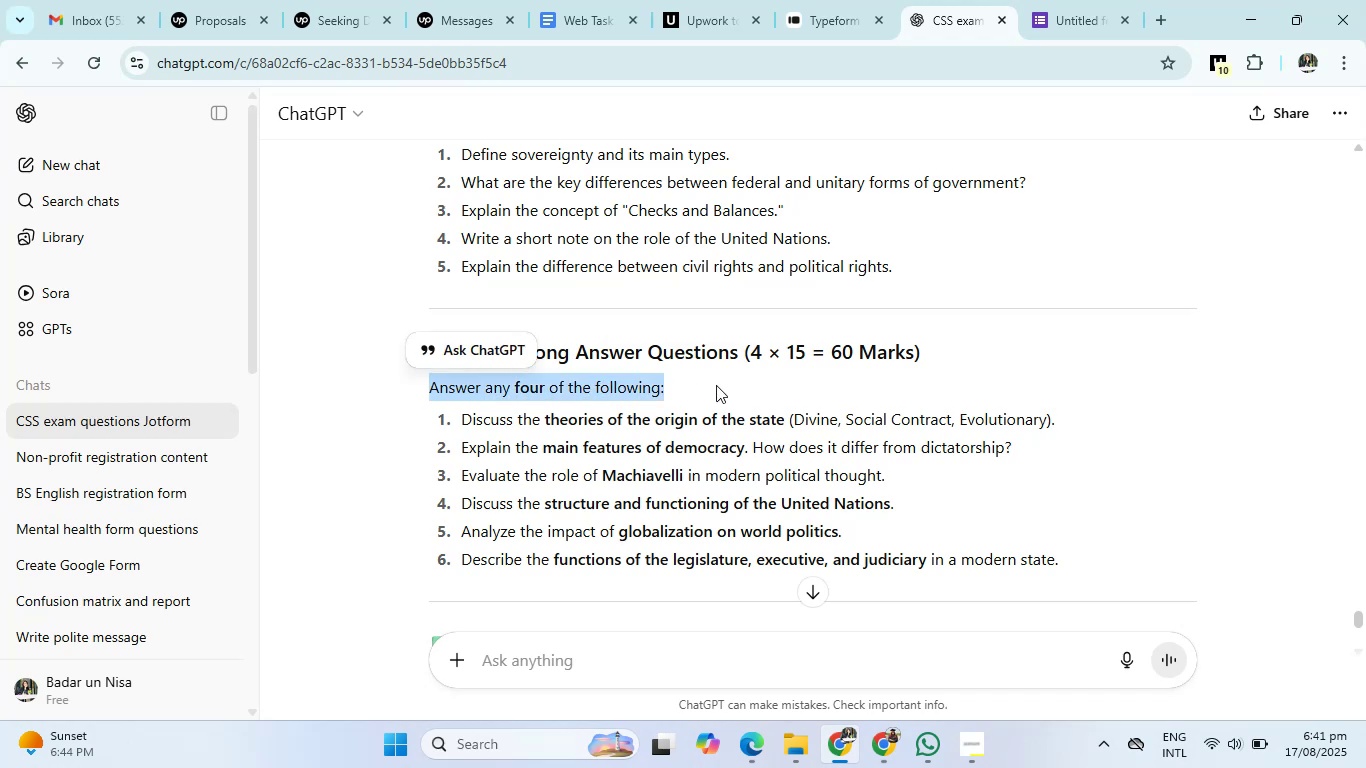 
key(Control+C)
 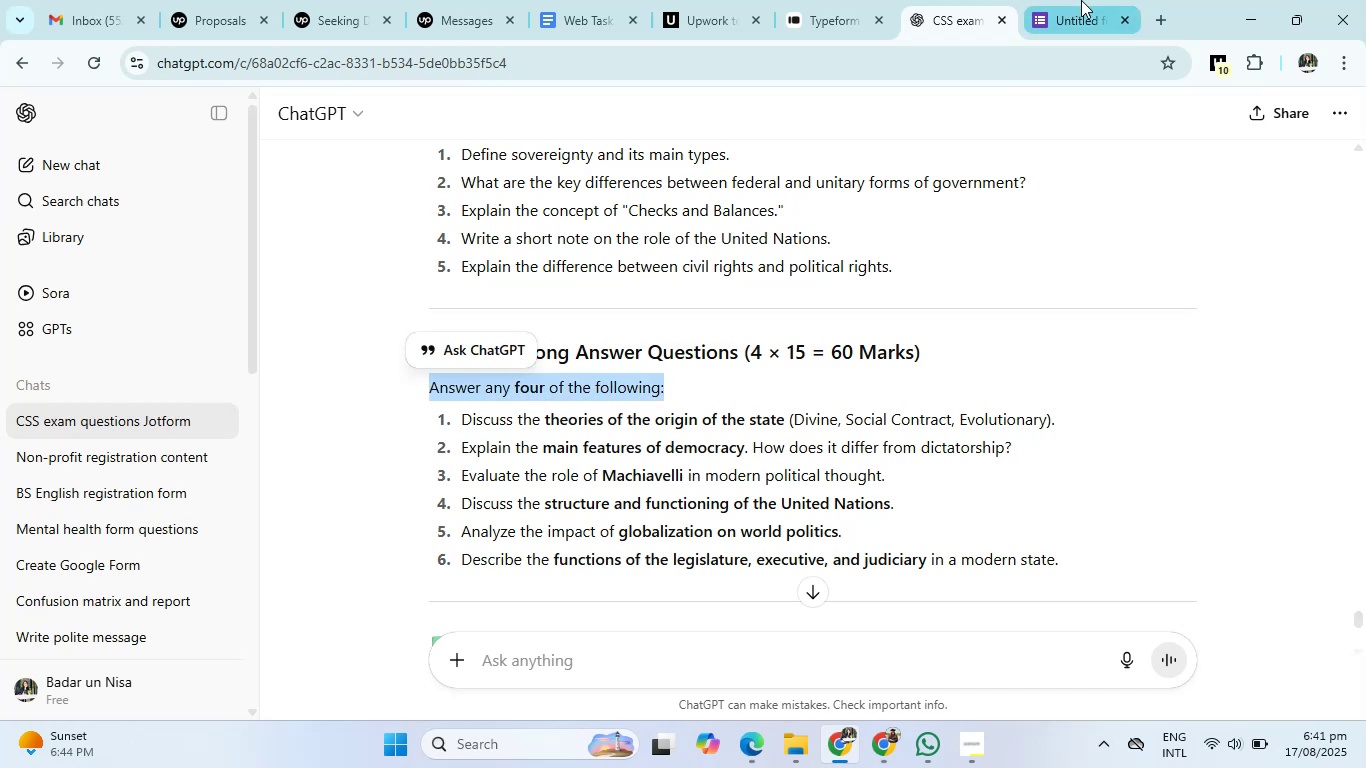 
left_click([1081, 0])
 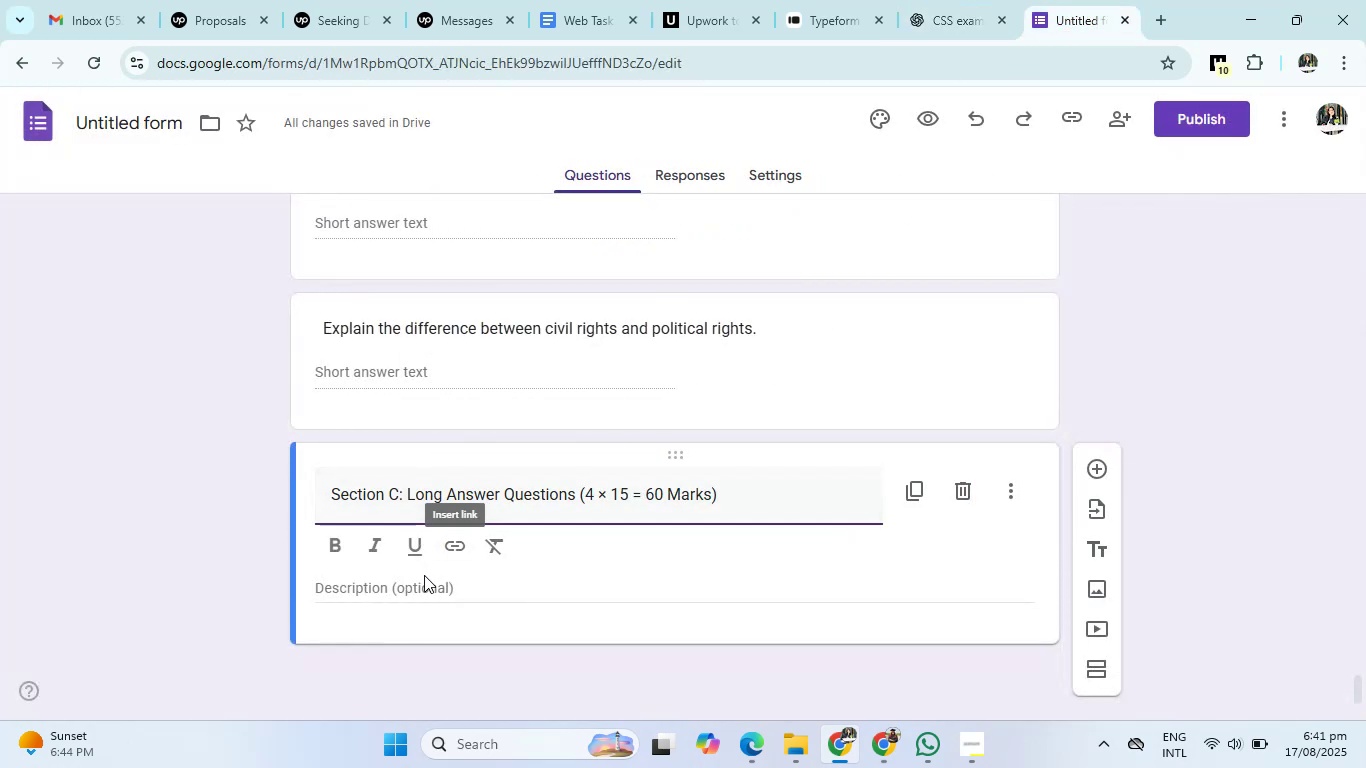 
left_click([418, 584])
 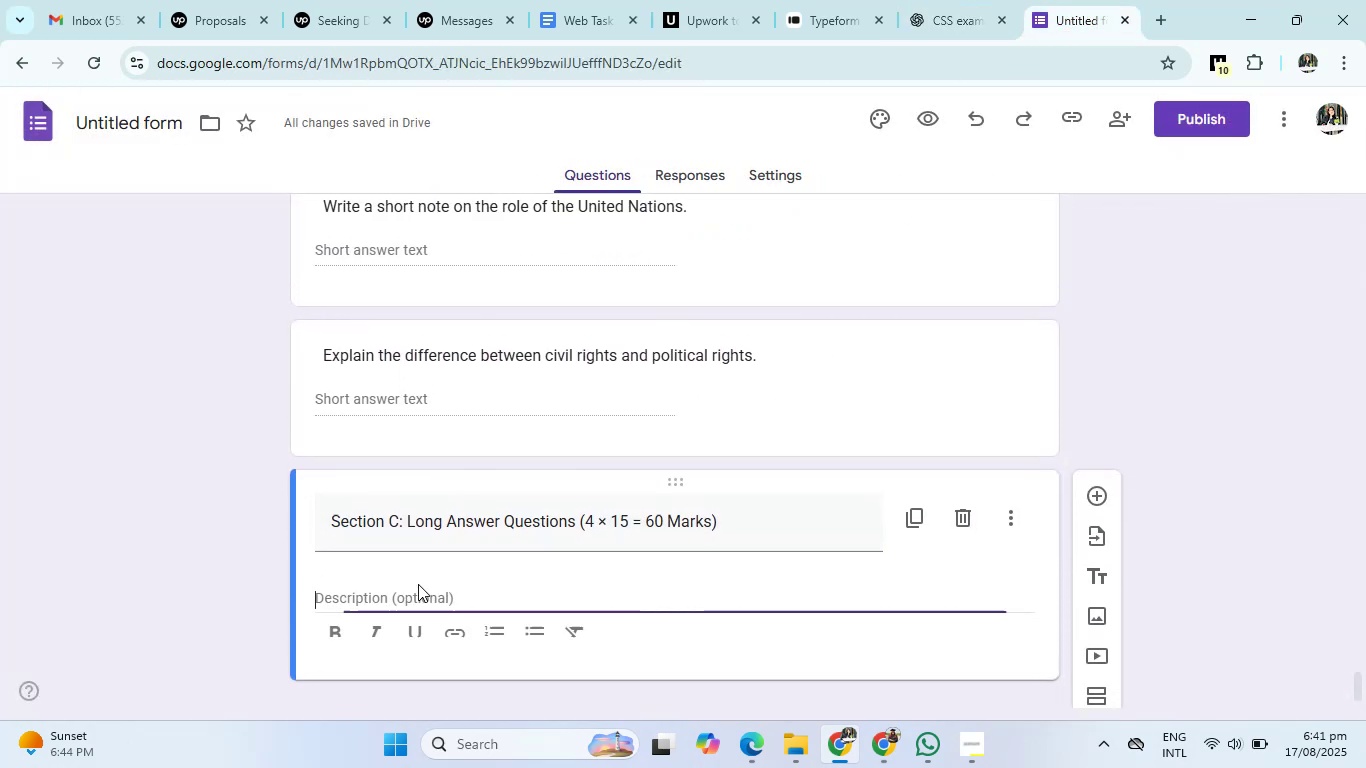 
key(Control+V)
 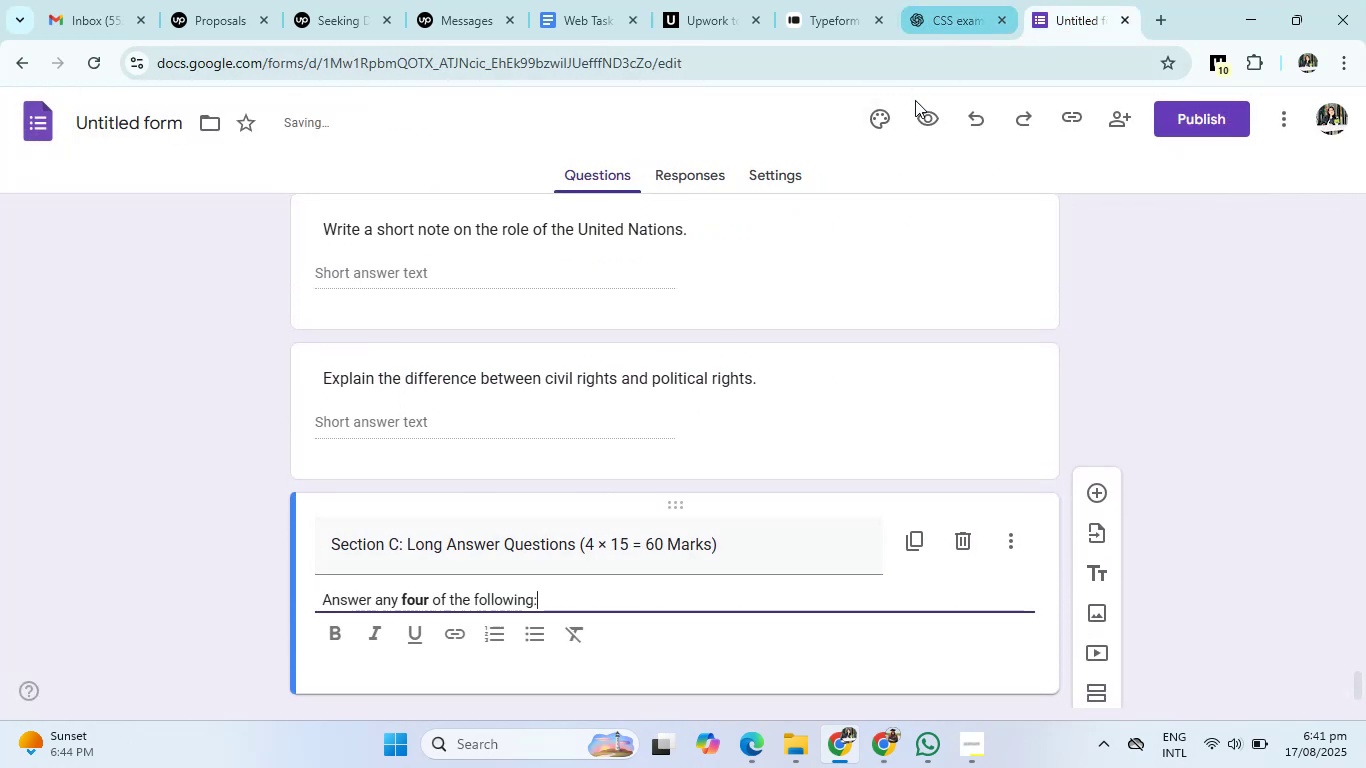 
key(Backspace)
 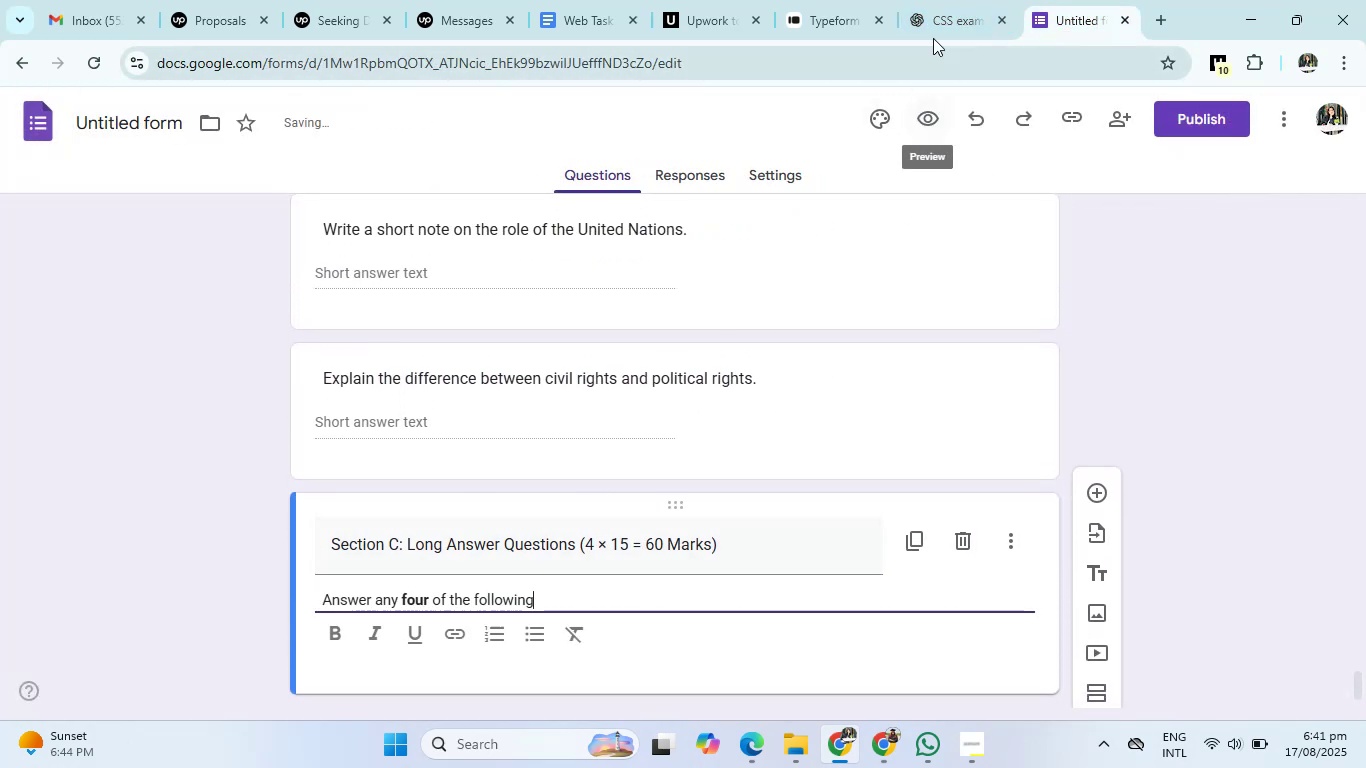 
left_click([974, 0])
 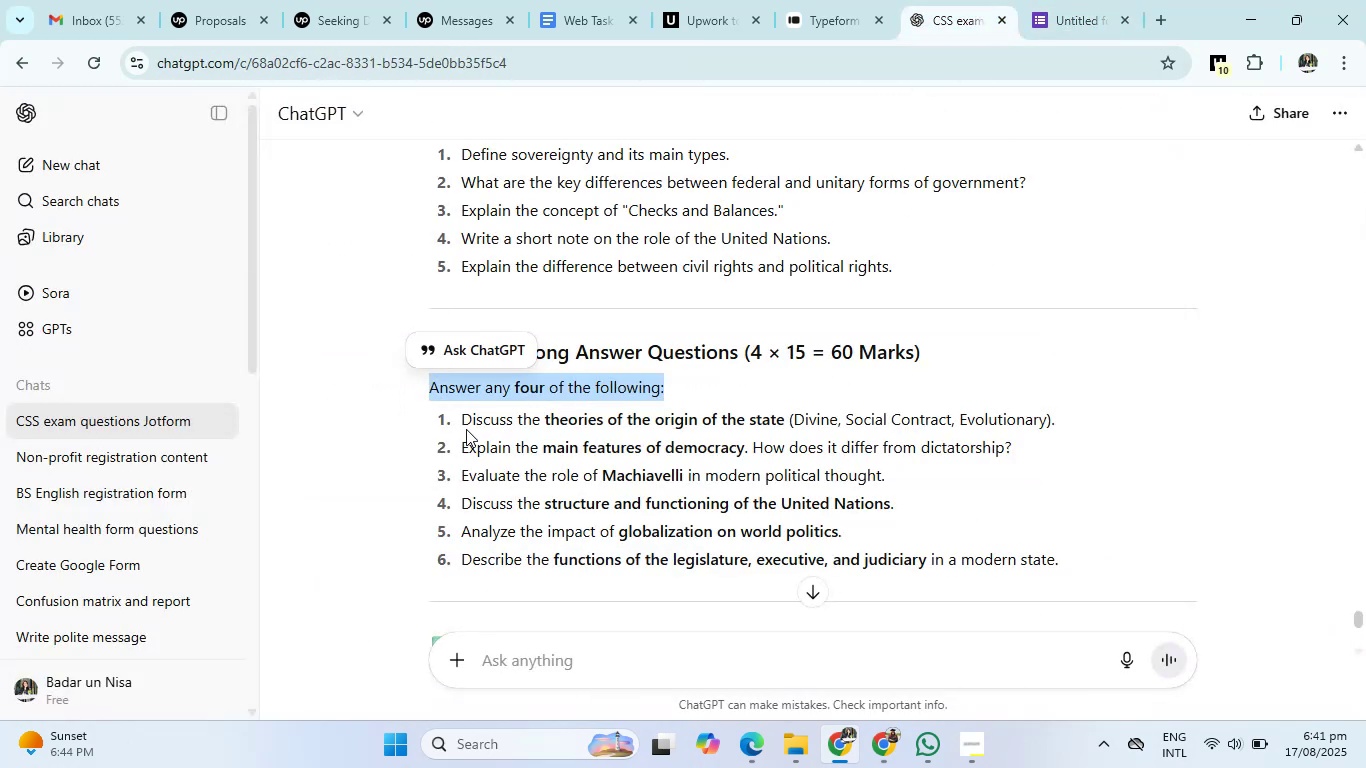 
left_click_drag(start_coordinate=[462, 419], to_coordinate=[1073, 416])
 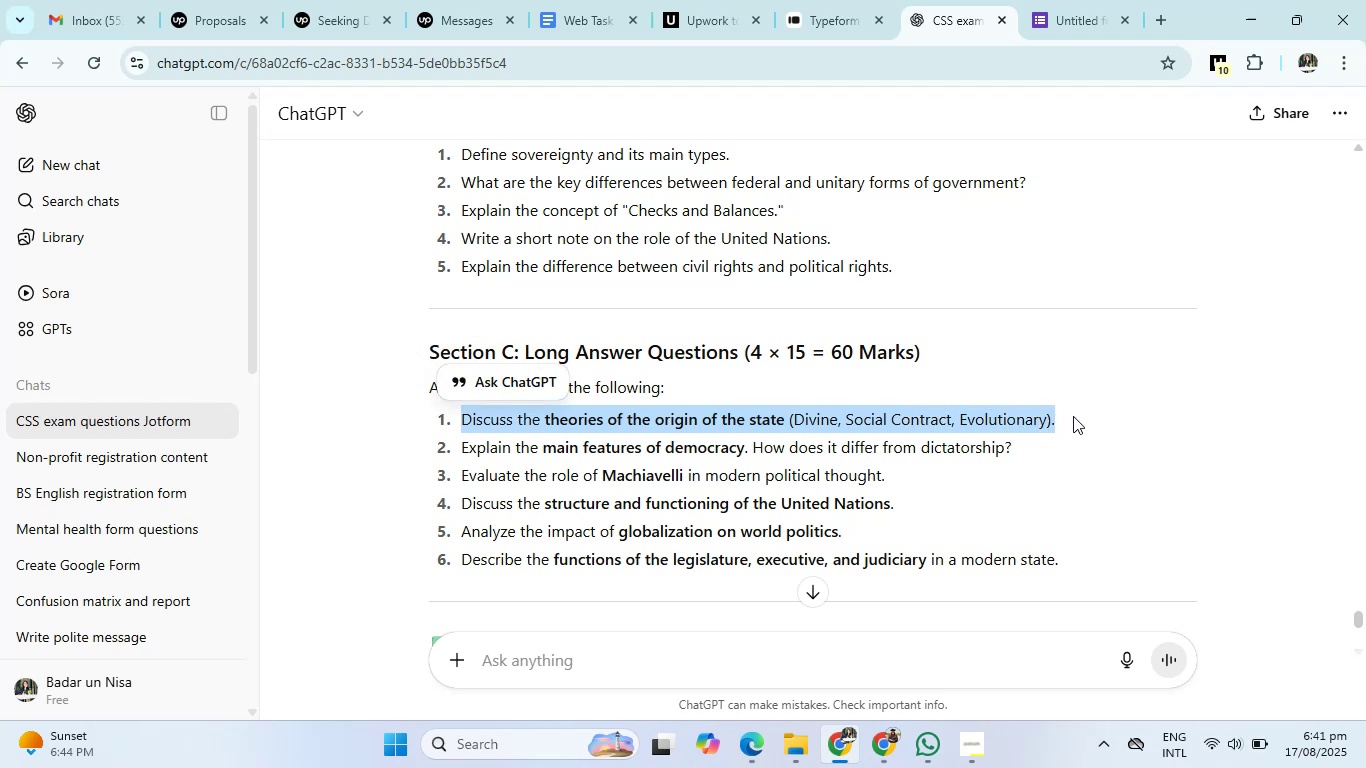 
key(Control+C)
 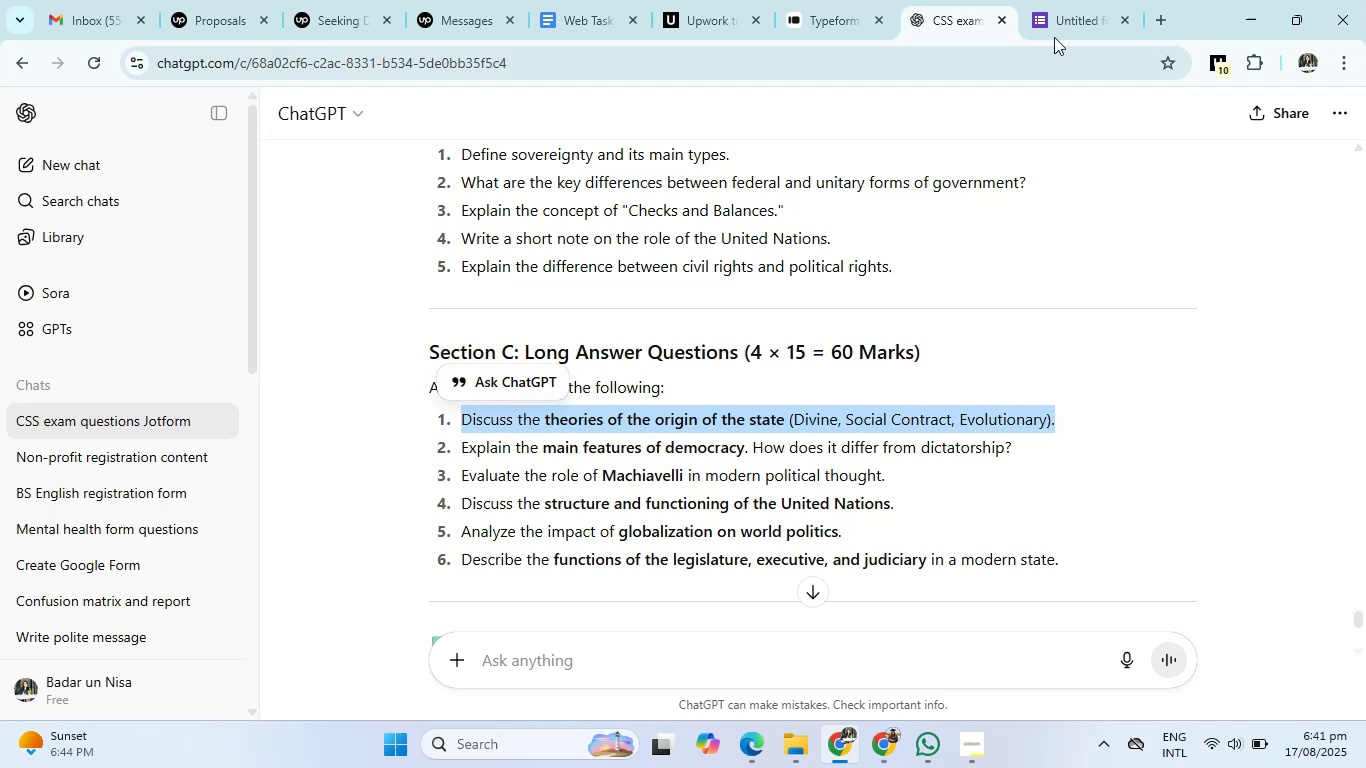 
left_click([1063, 8])
 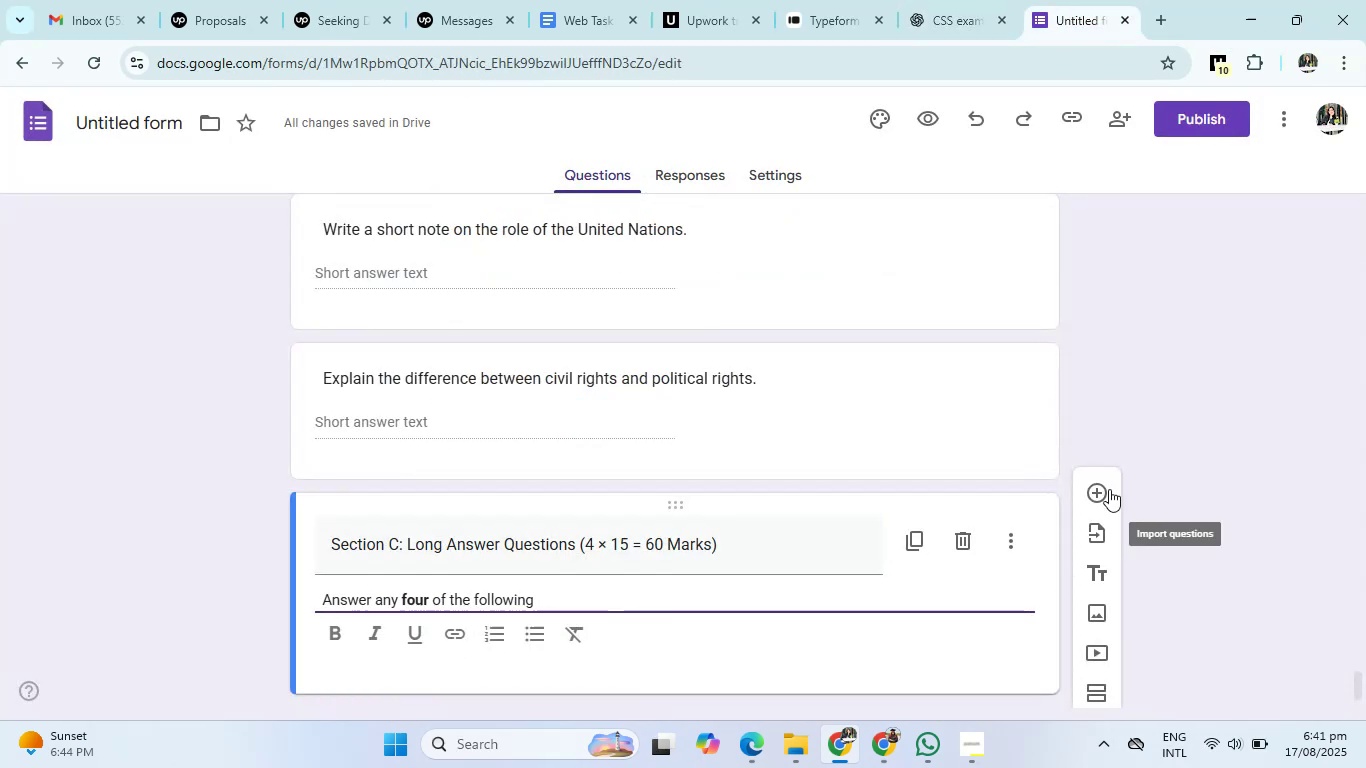 
left_click([1097, 495])
 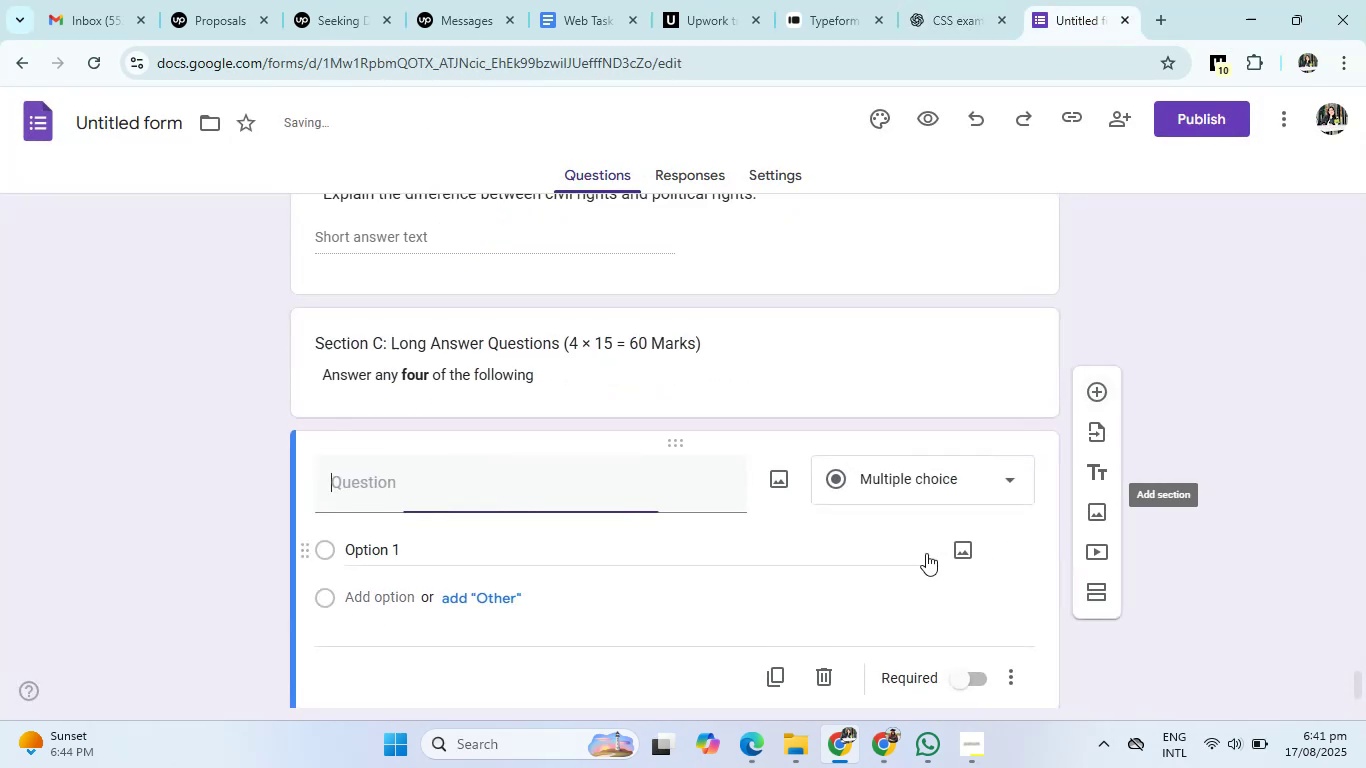 
scroll: coordinate [786, 592], scroll_direction: down, amount: 1.0
 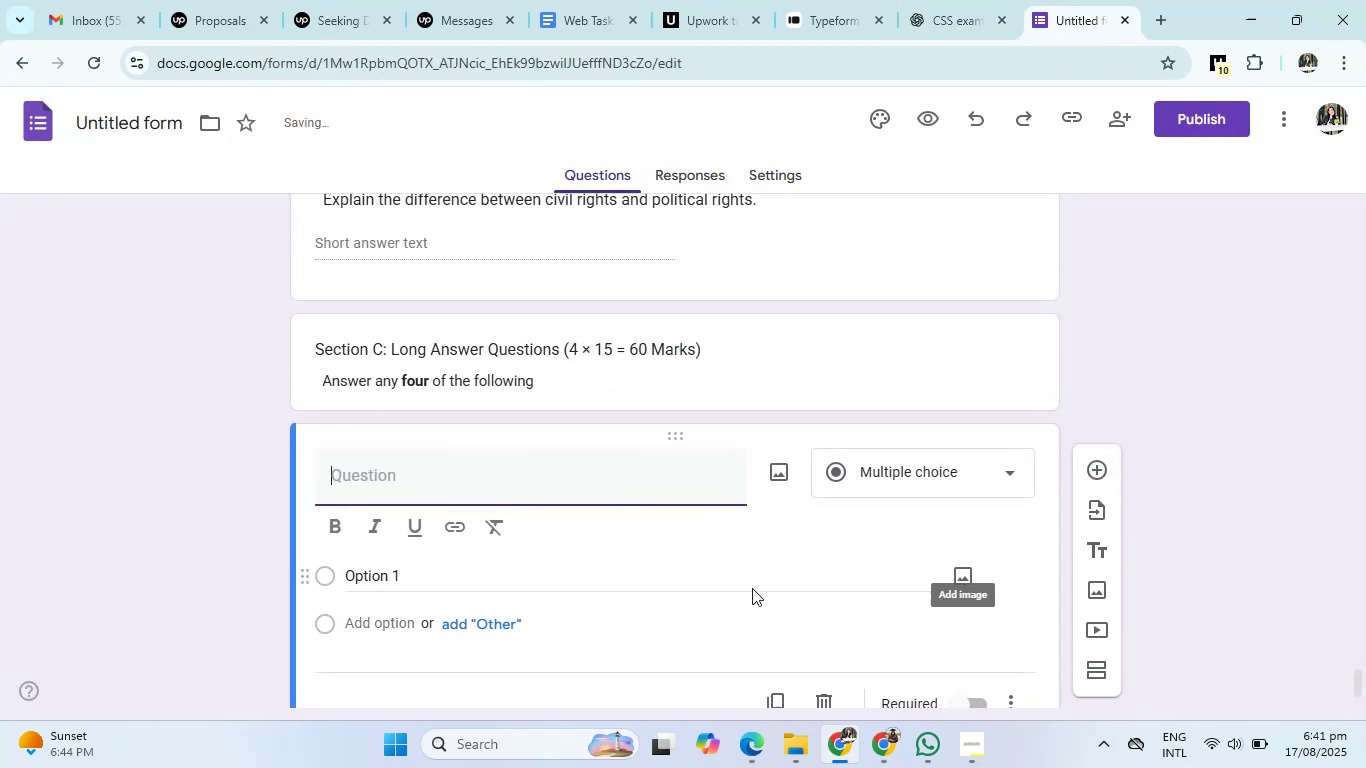 
key(Control+V)
 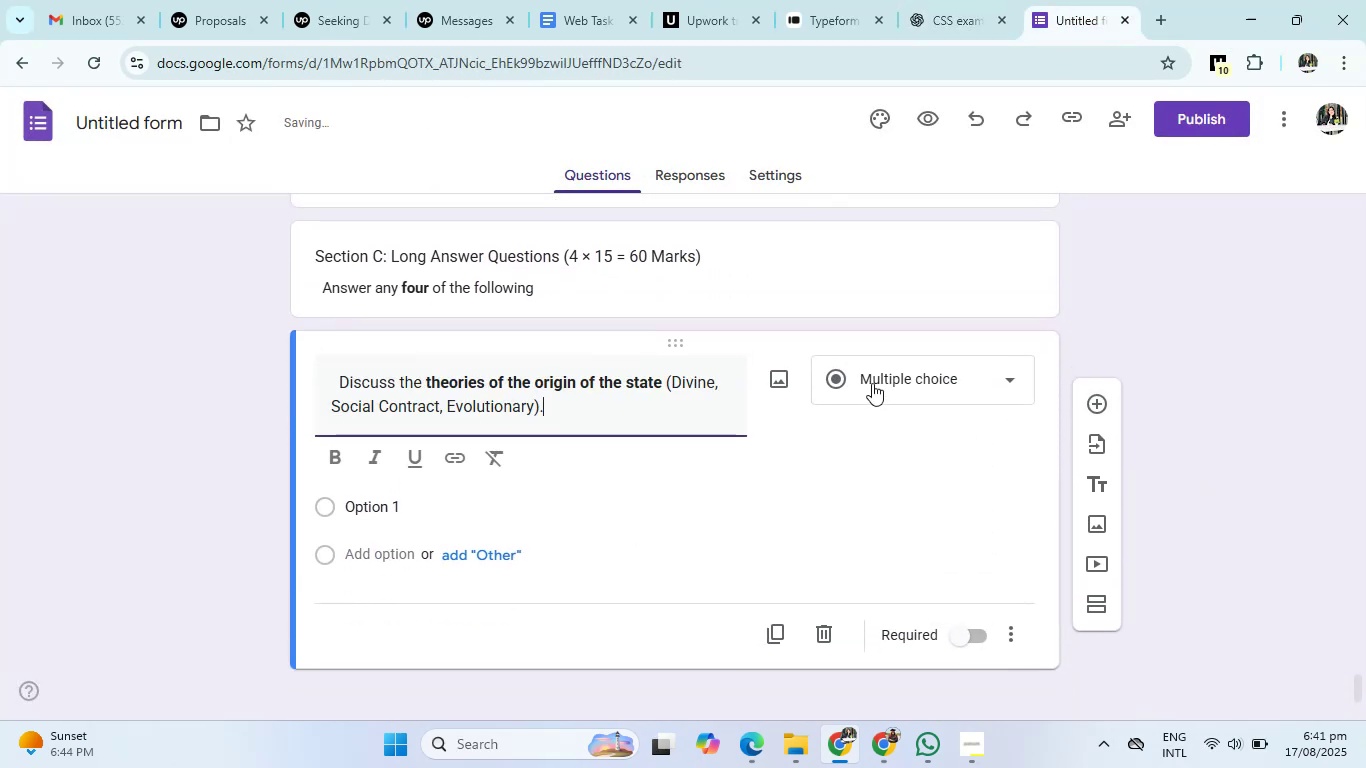 
left_click([872, 383])
 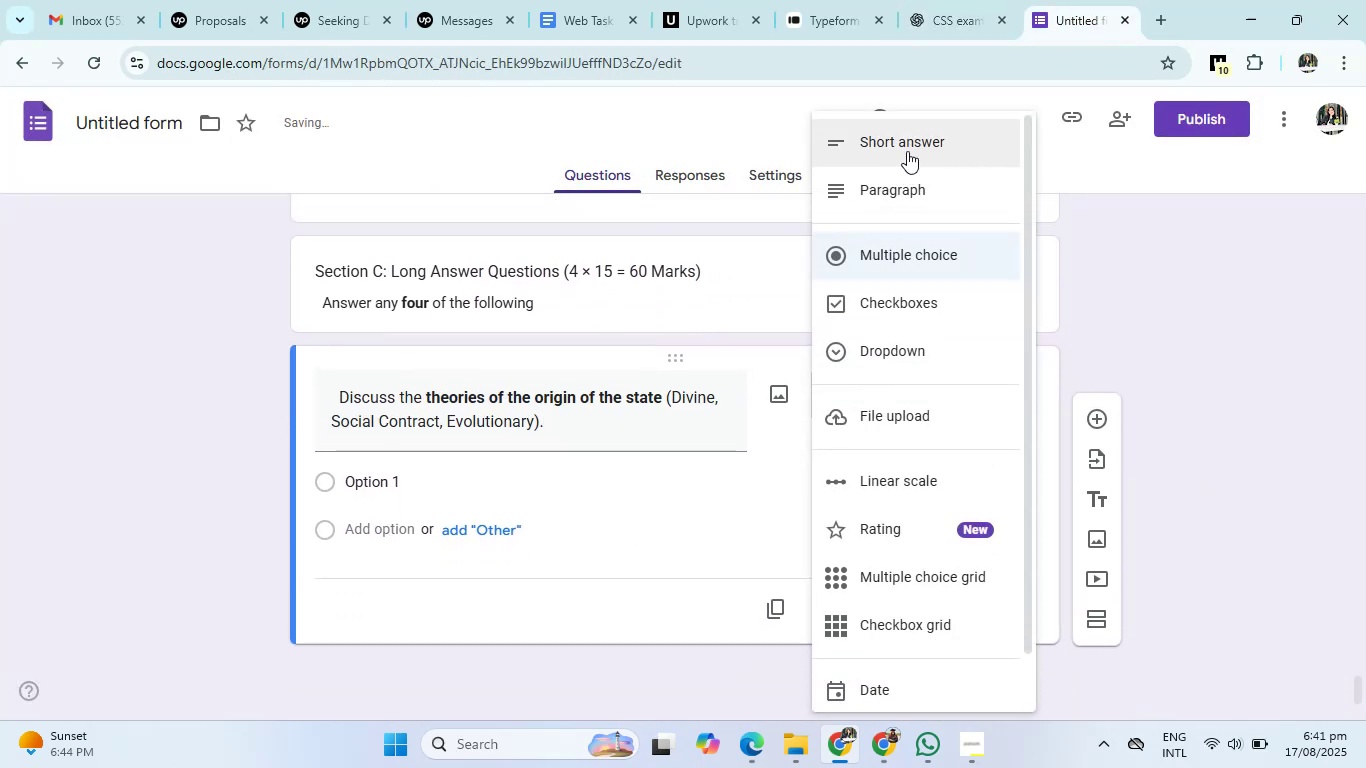 
left_click([907, 202])
 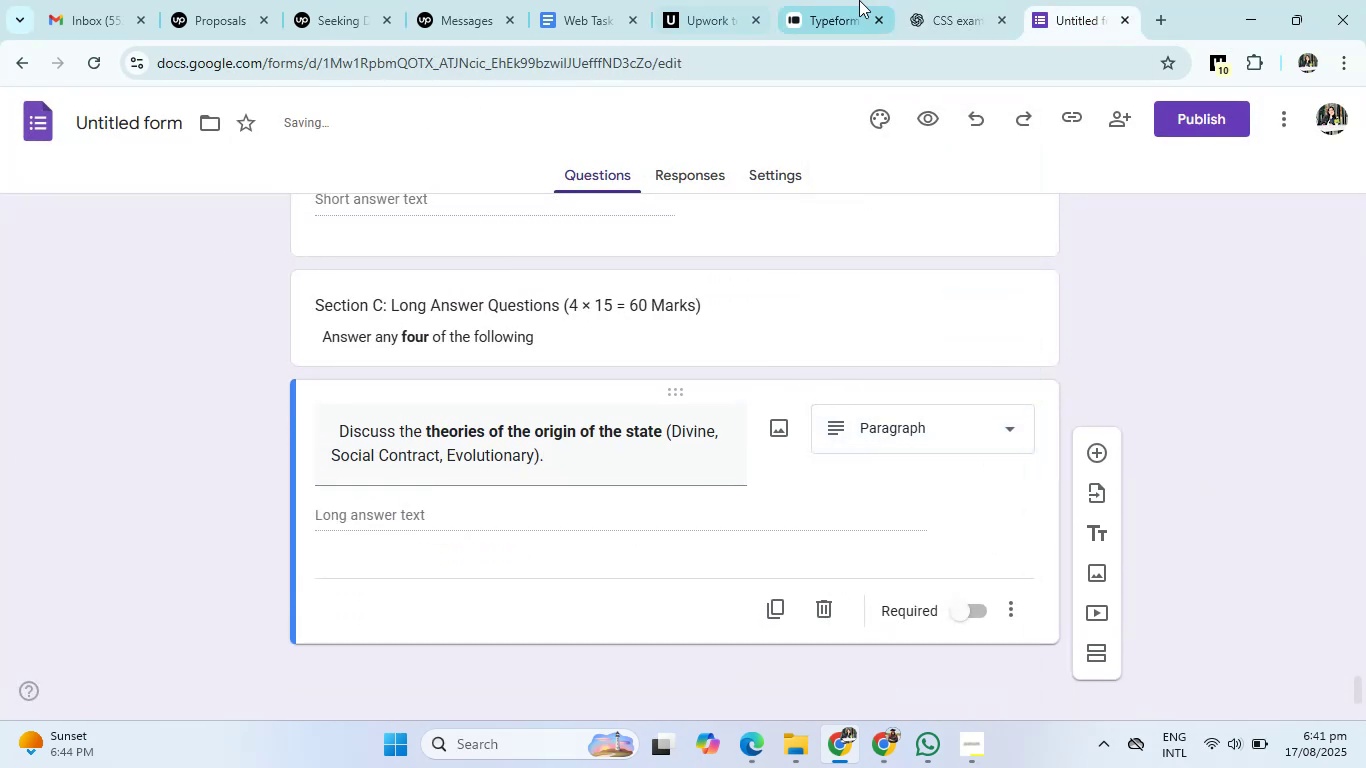 
left_click([926, 0])
 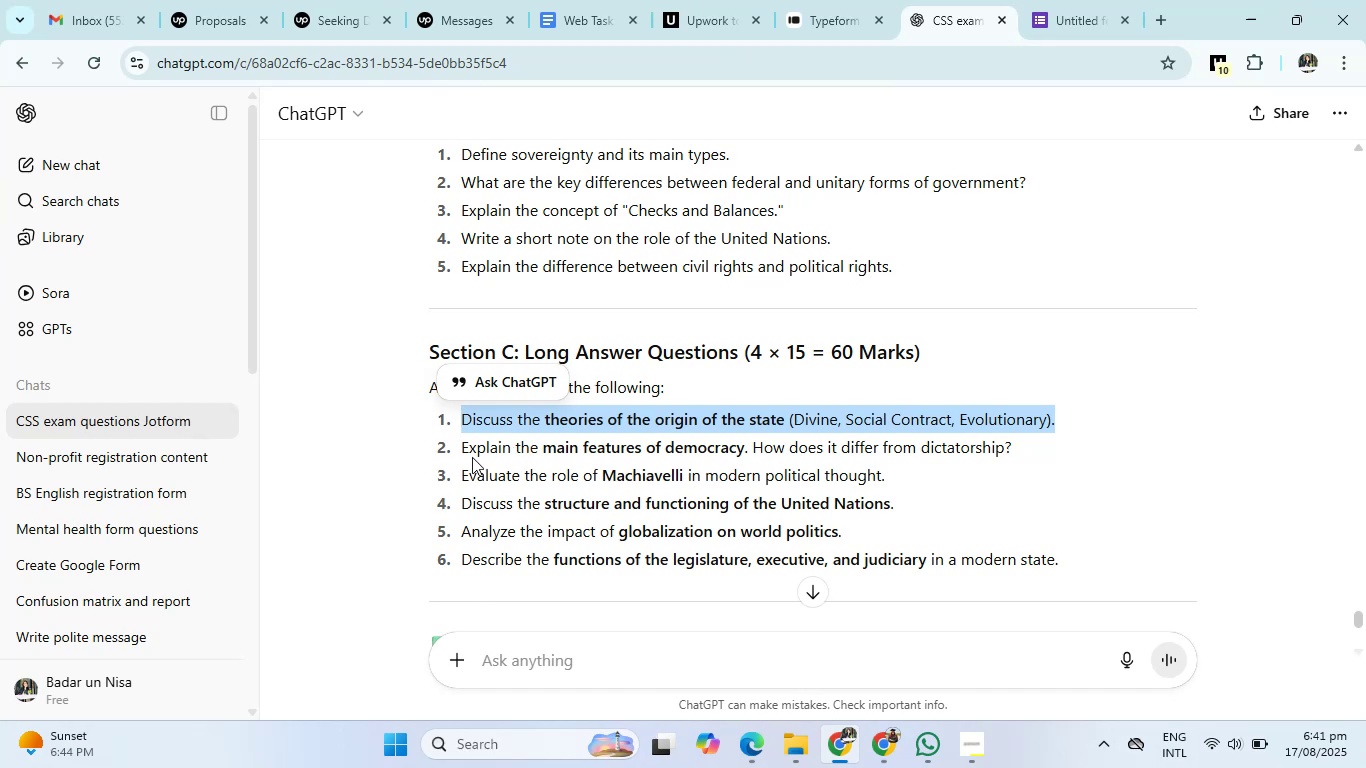 
left_click_drag(start_coordinate=[462, 452], to_coordinate=[1053, 443])
 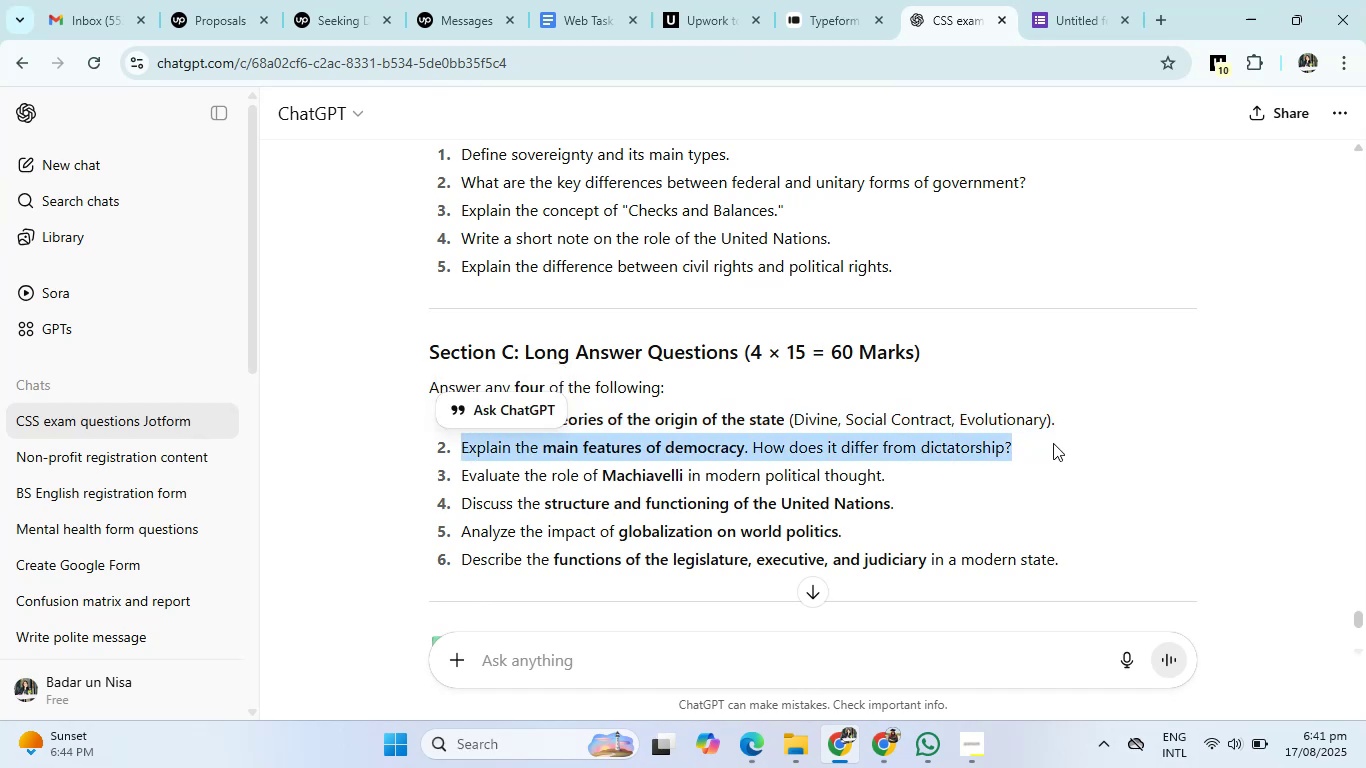 
key(Control+C)
 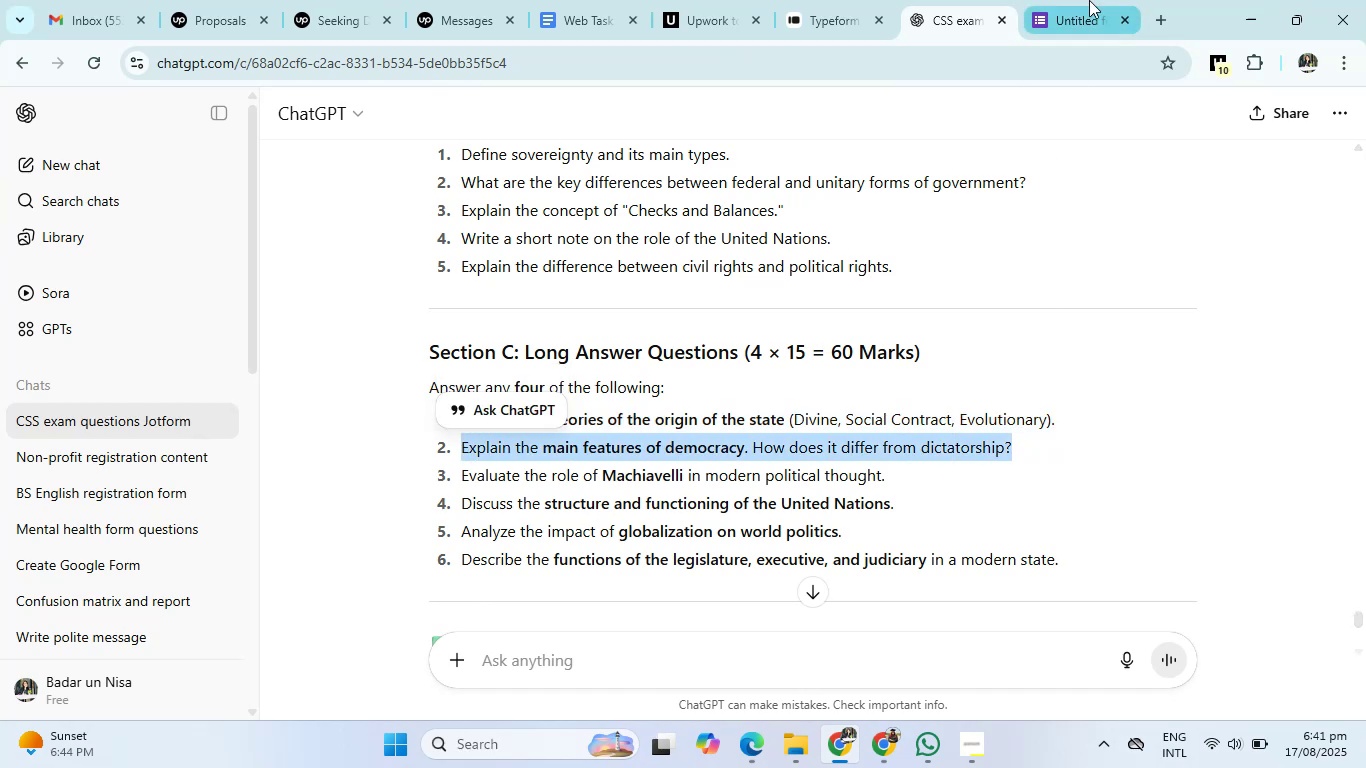 
left_click([1089, 0])
 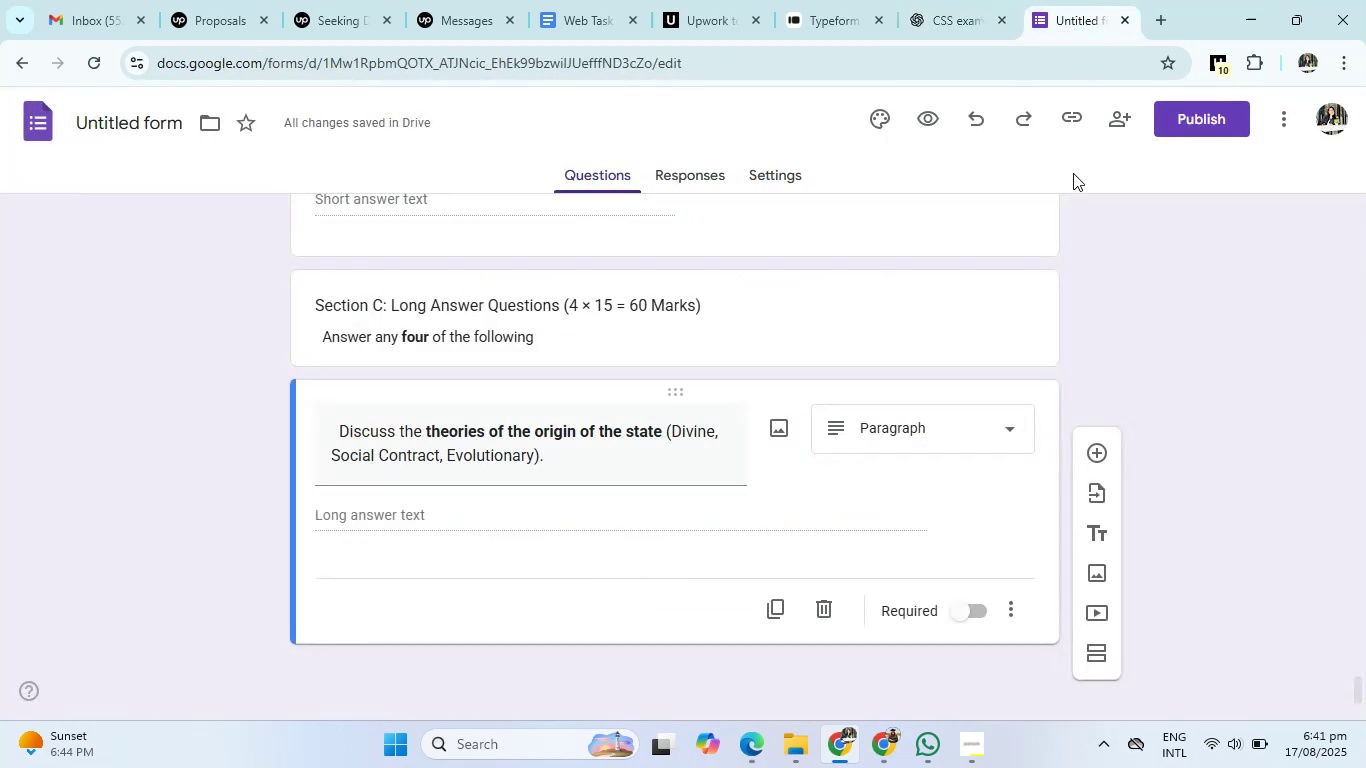 
scroll: coordinate [1066, 382], scroll_direction: down, amount: 1.0
 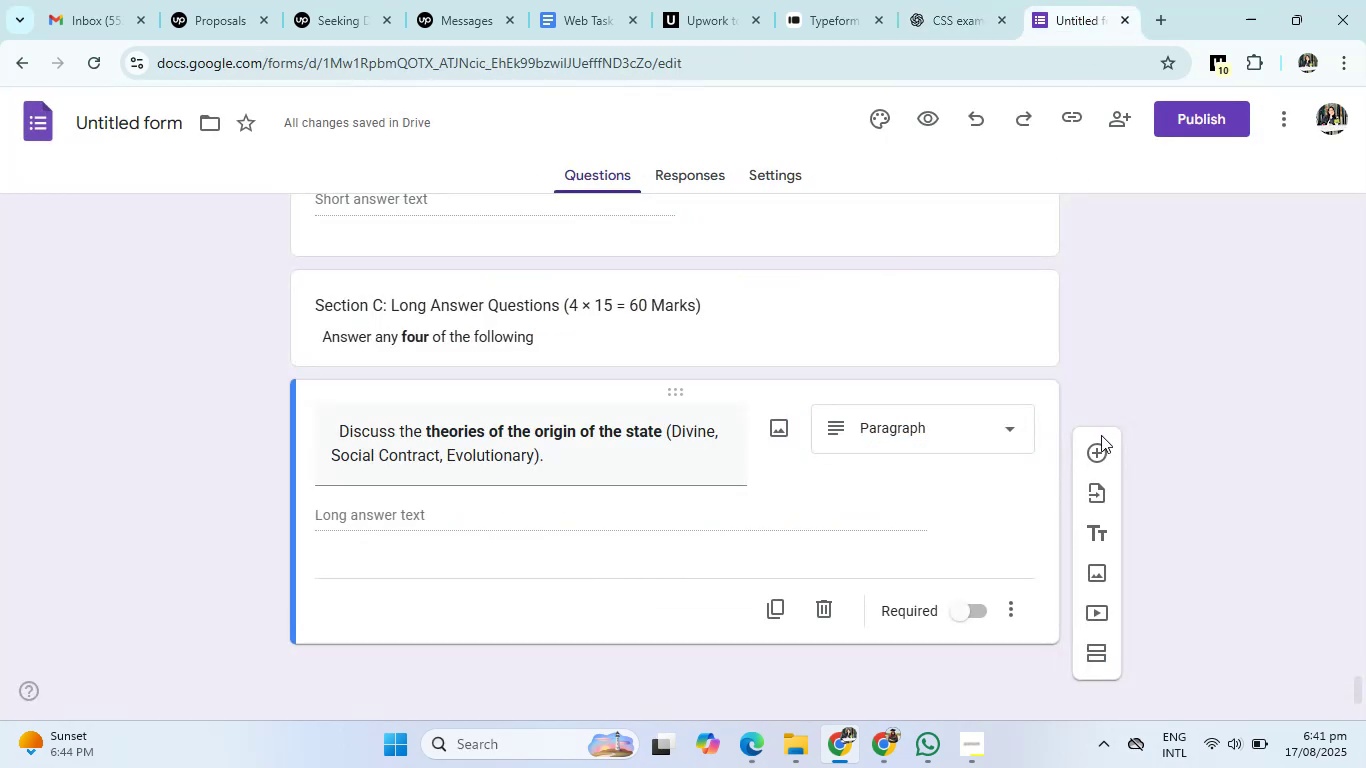 
left_click([1103, 449])
 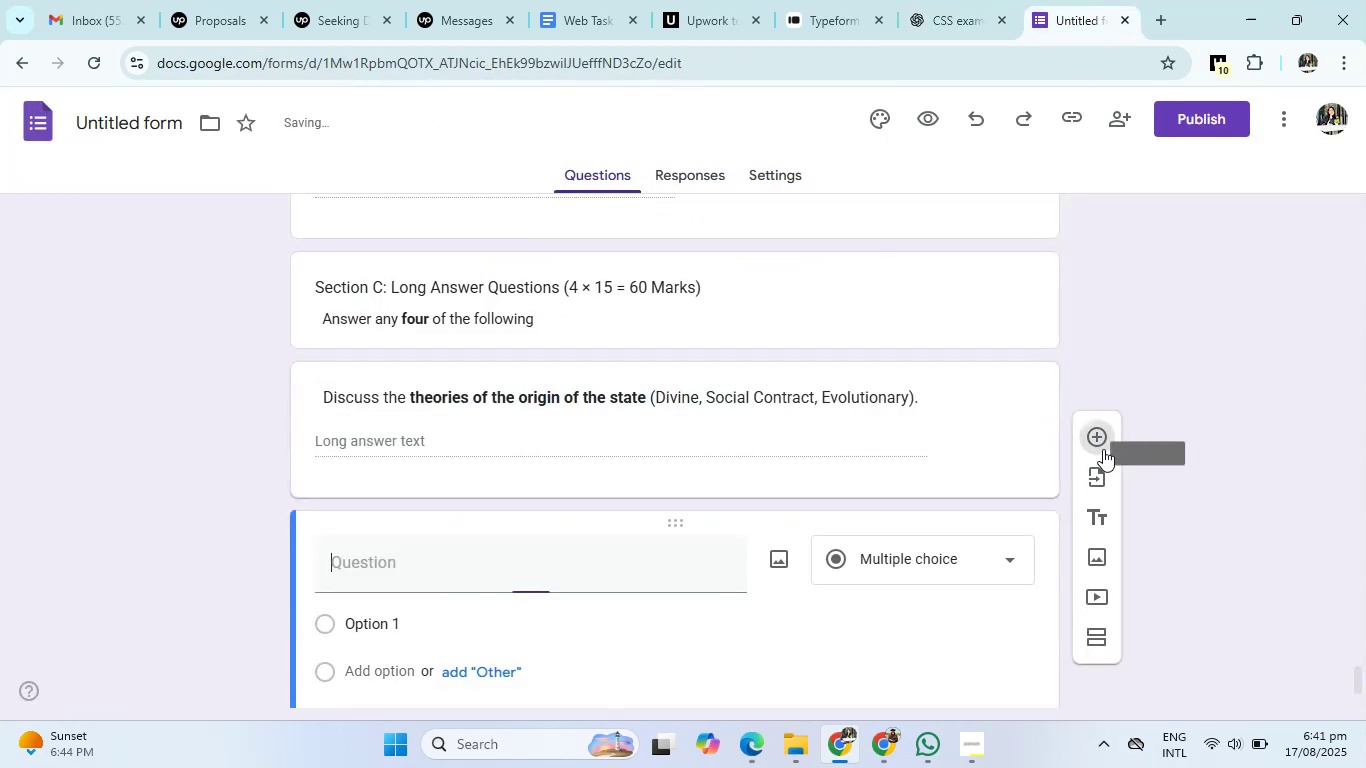 
scroll: coordinate [1077, 451], scroll_direction: down, amount: 2.0
 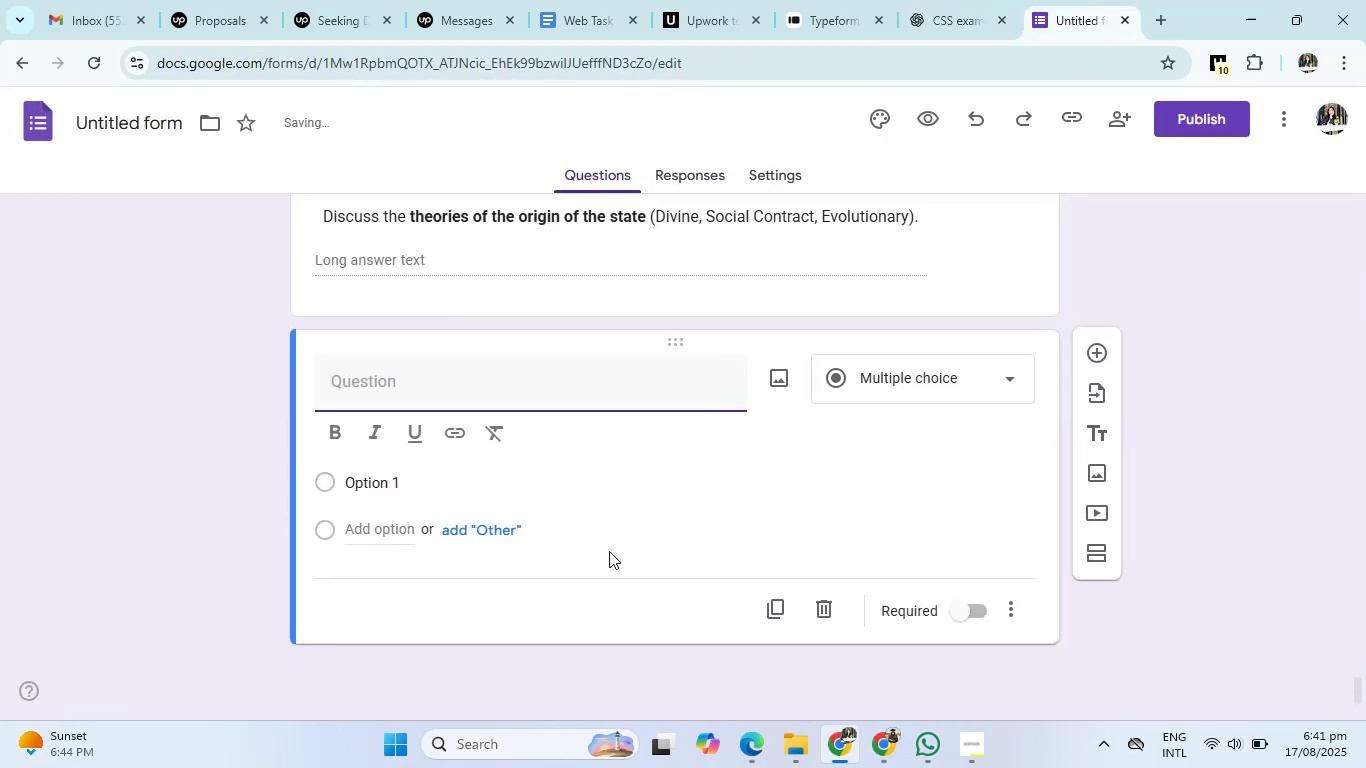 
key(Control+V)
 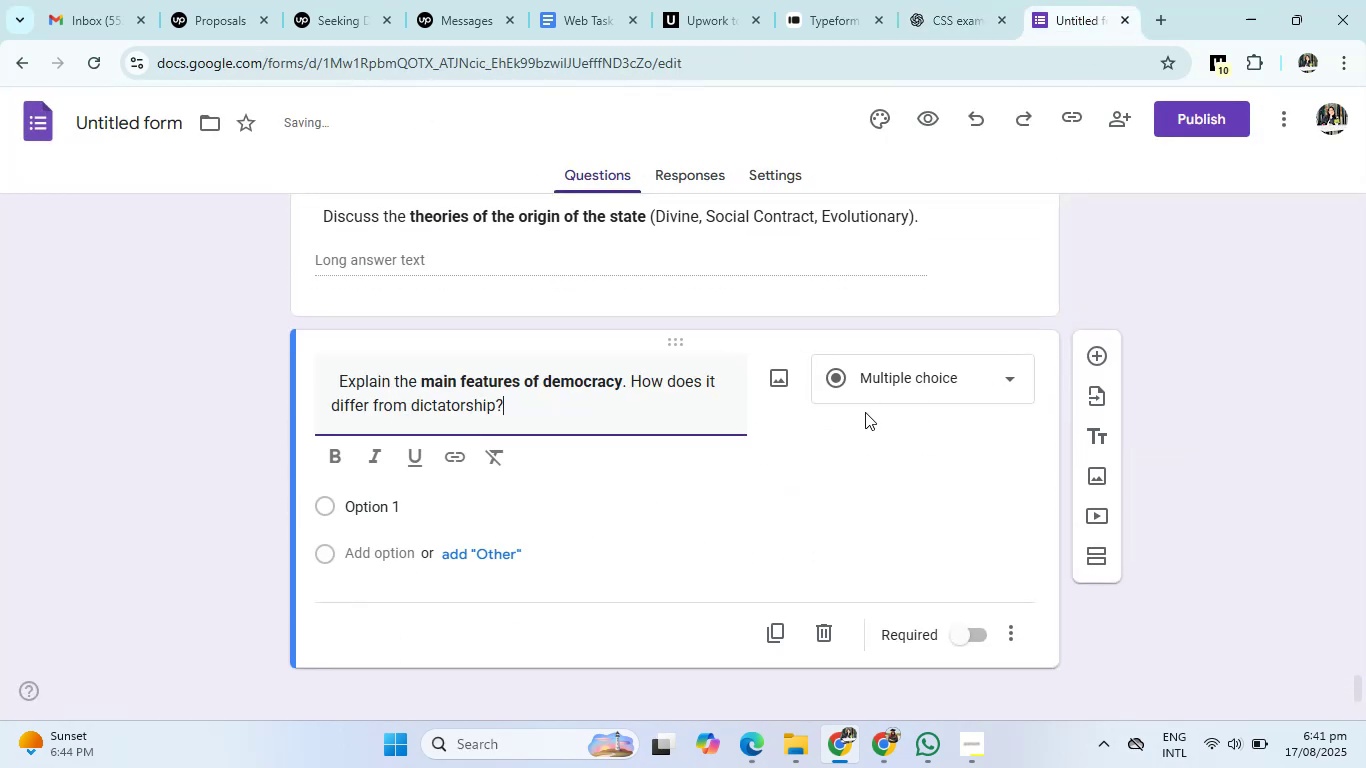 
left_click([889, 390])
 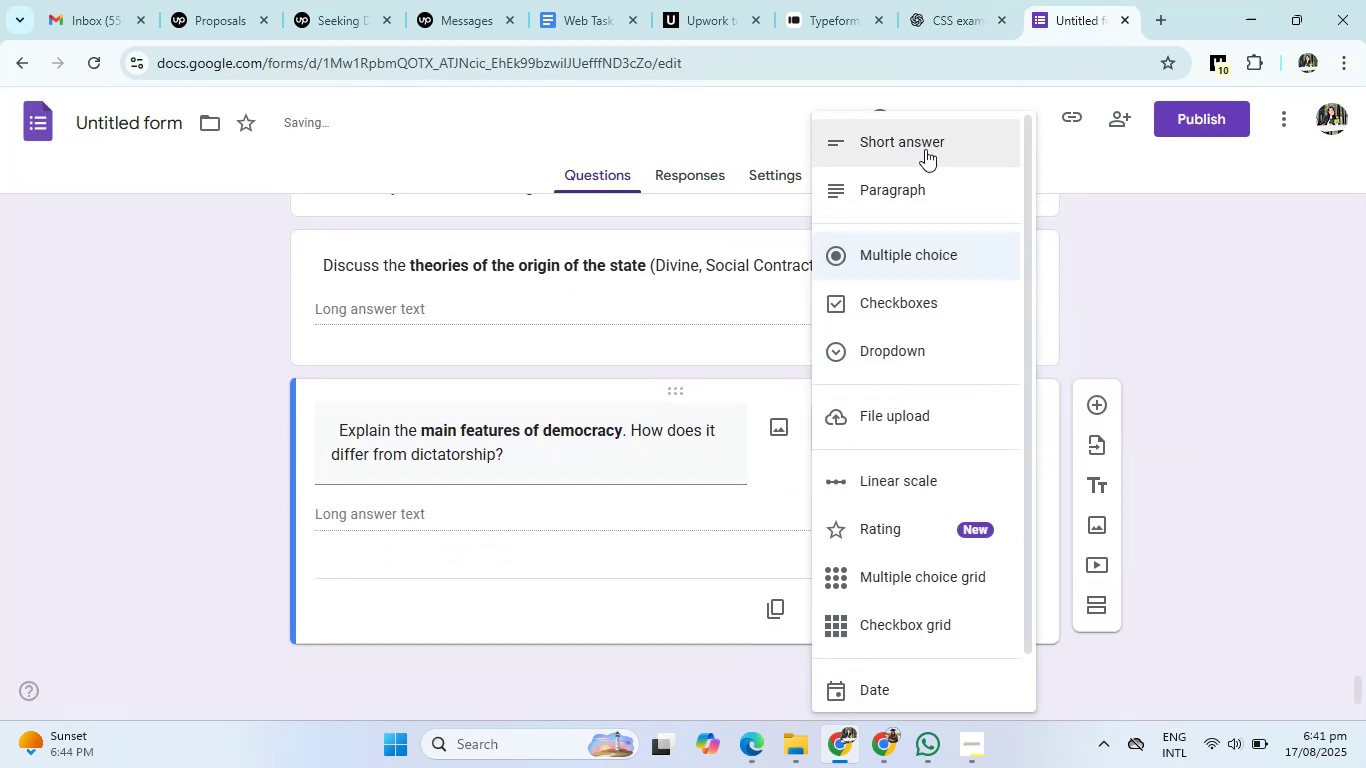 
left_click([923, 203])
 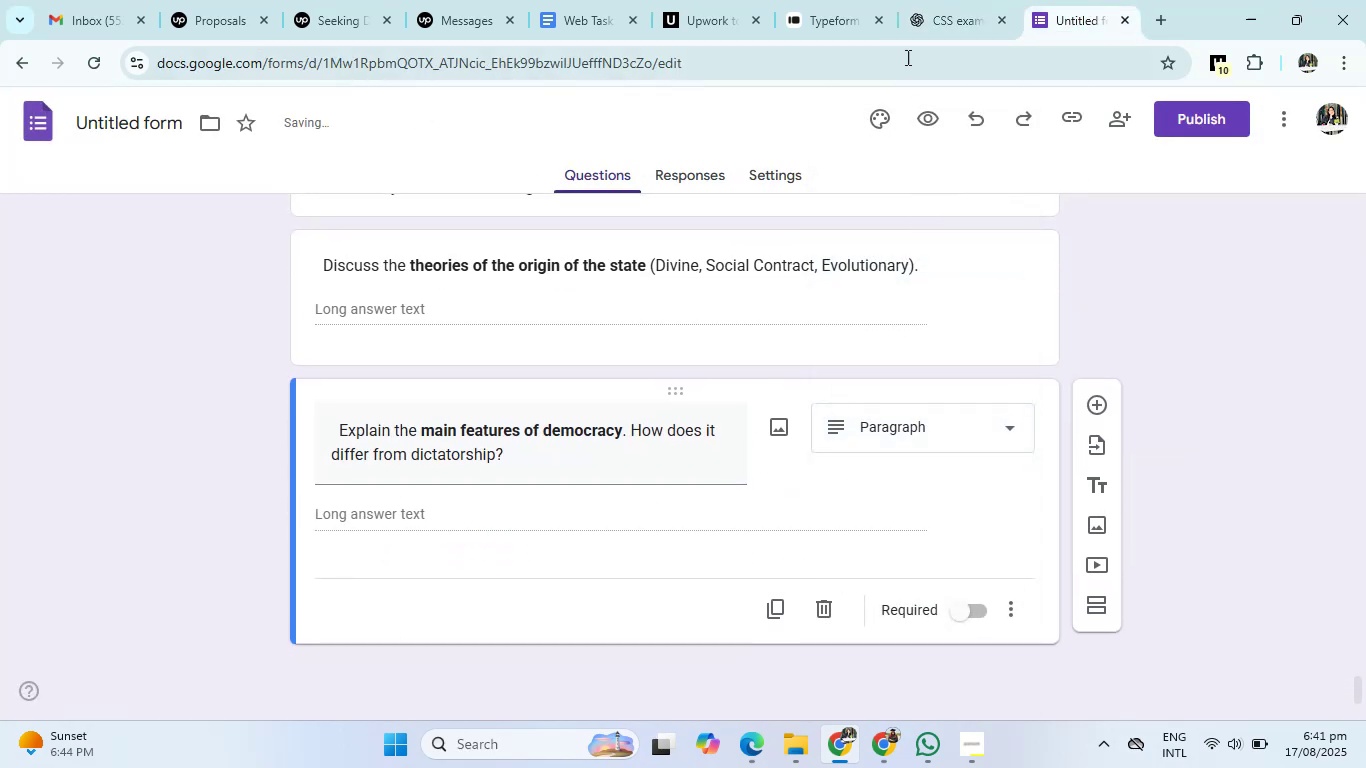 
left_click([917, 0])
 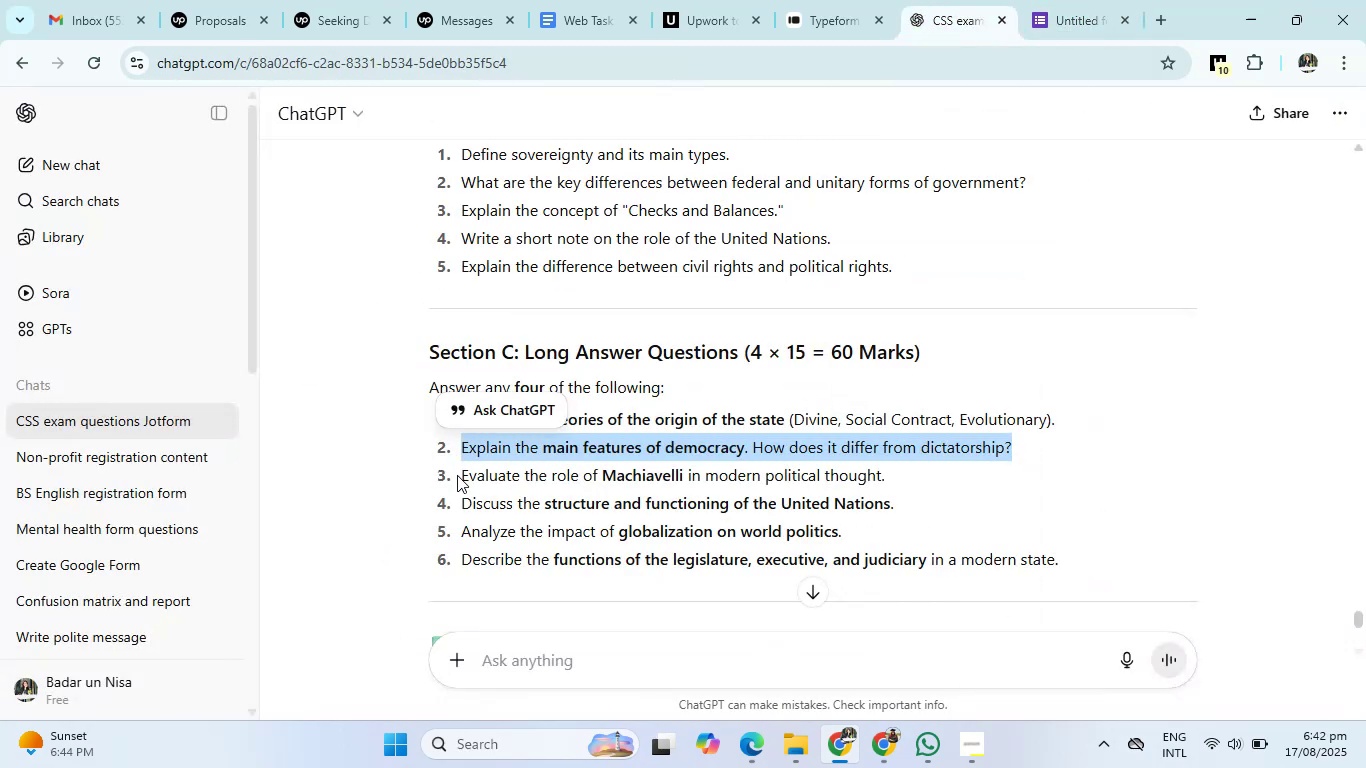 
left_click_drag(start_coordinate=[460, 479], to_coordinate=[942, 477])
 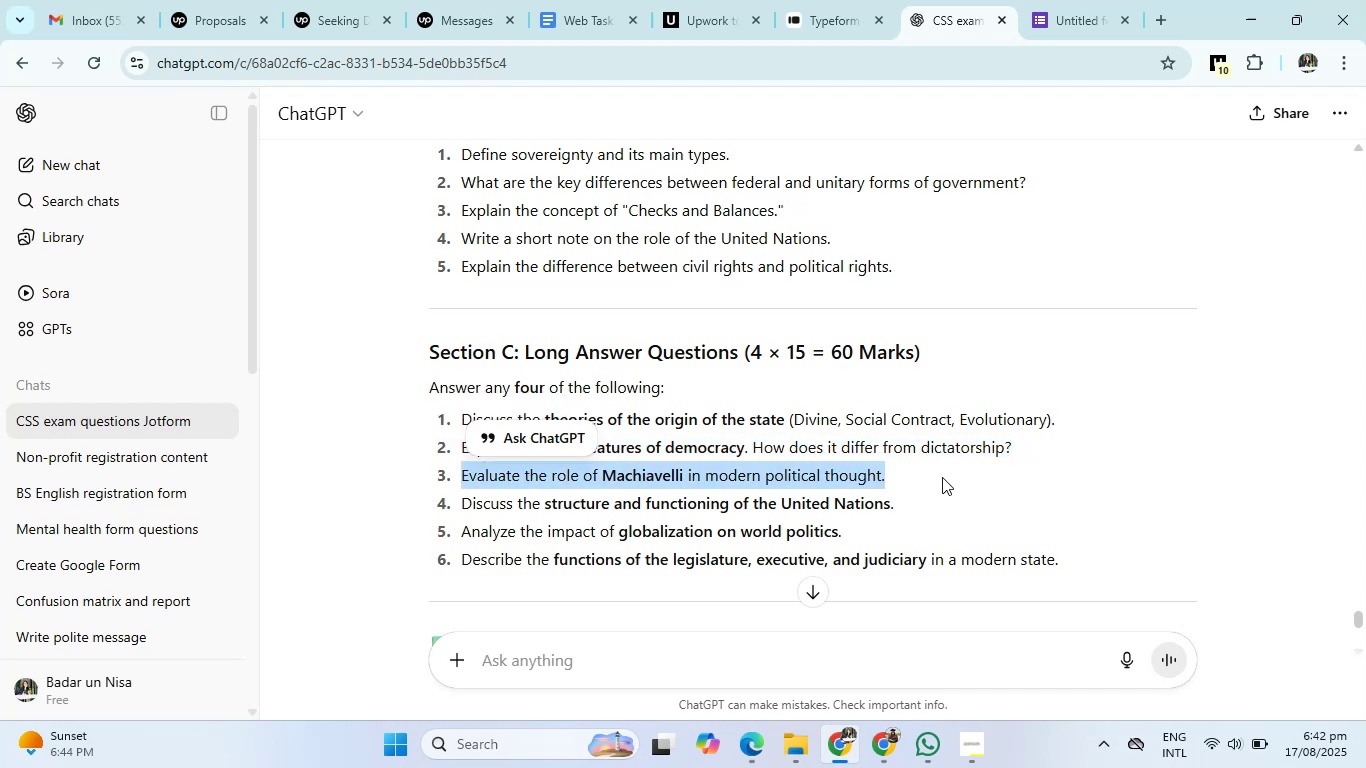 
key(Control+C)
 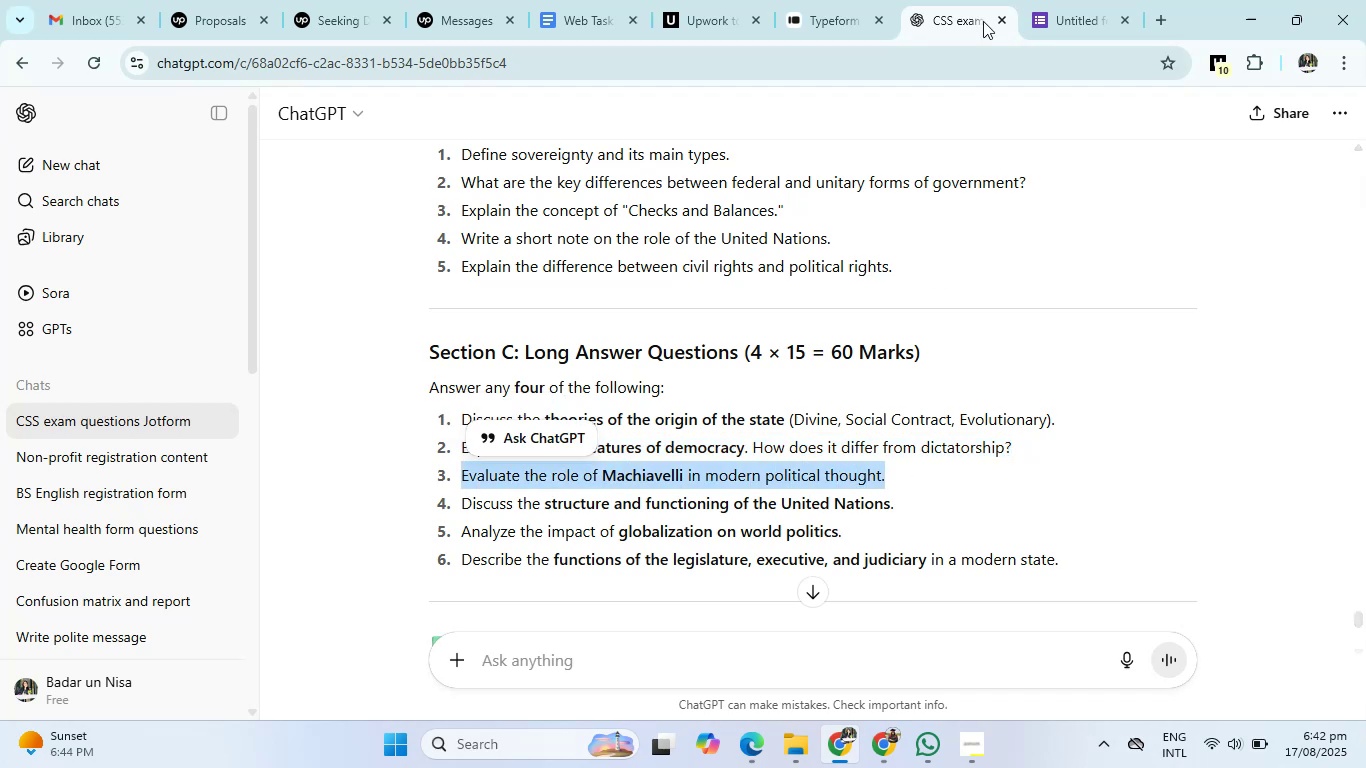 
left_click([1041, 0])
 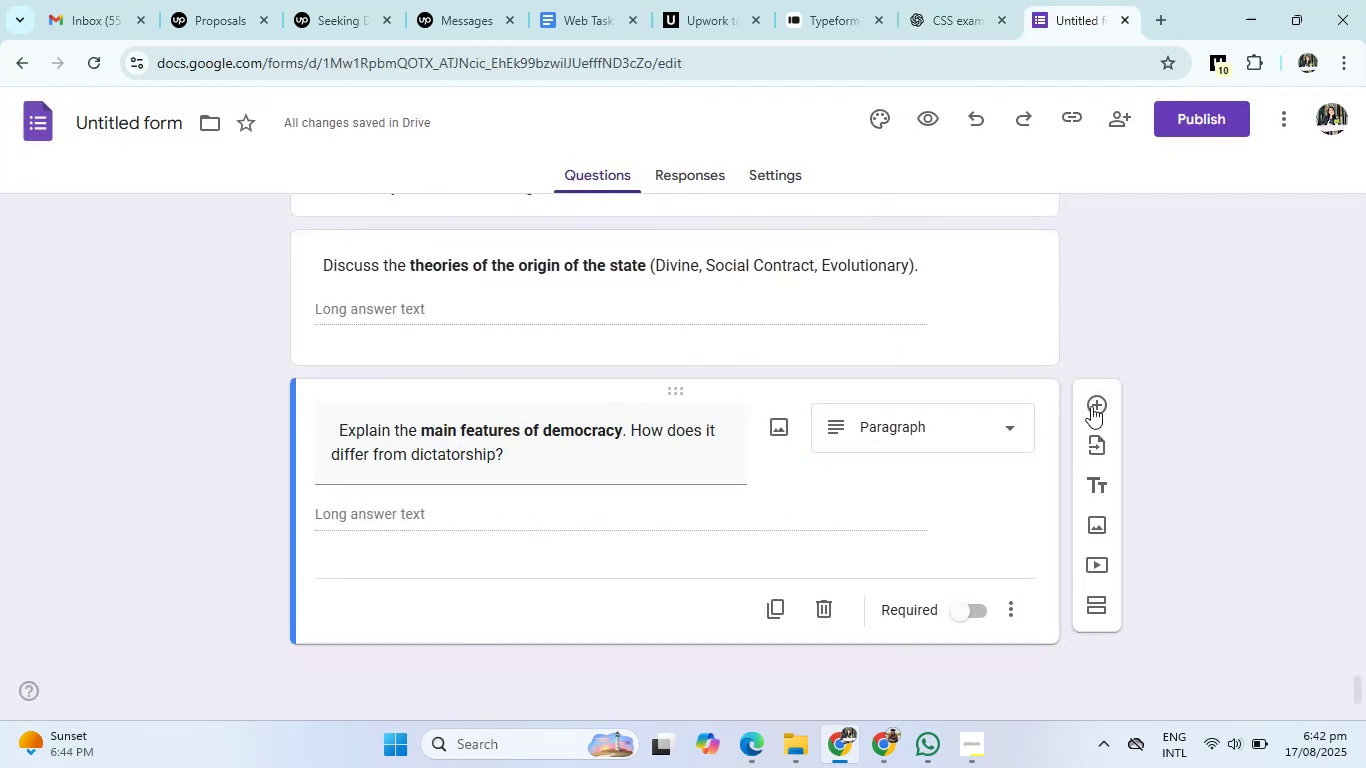 
left_click([1091, 406])
 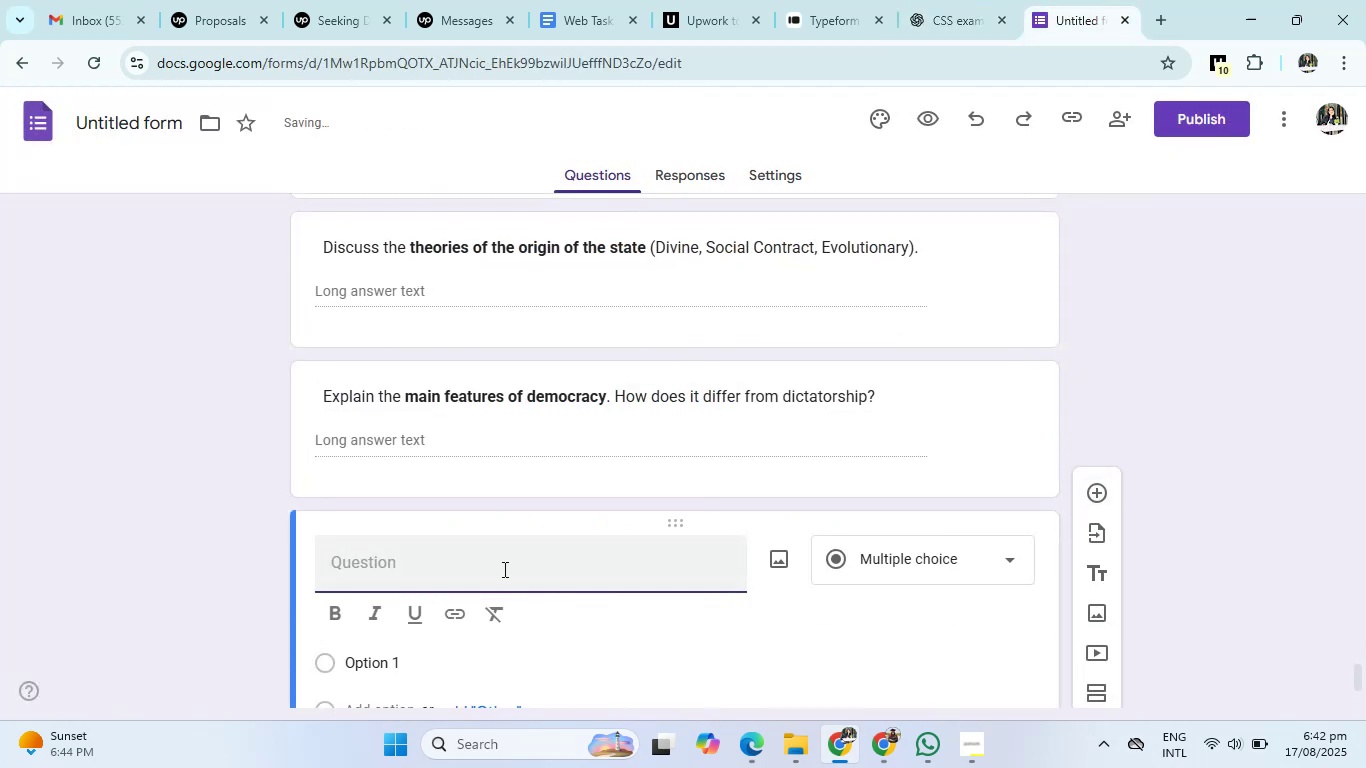 
key(Control+V)
 